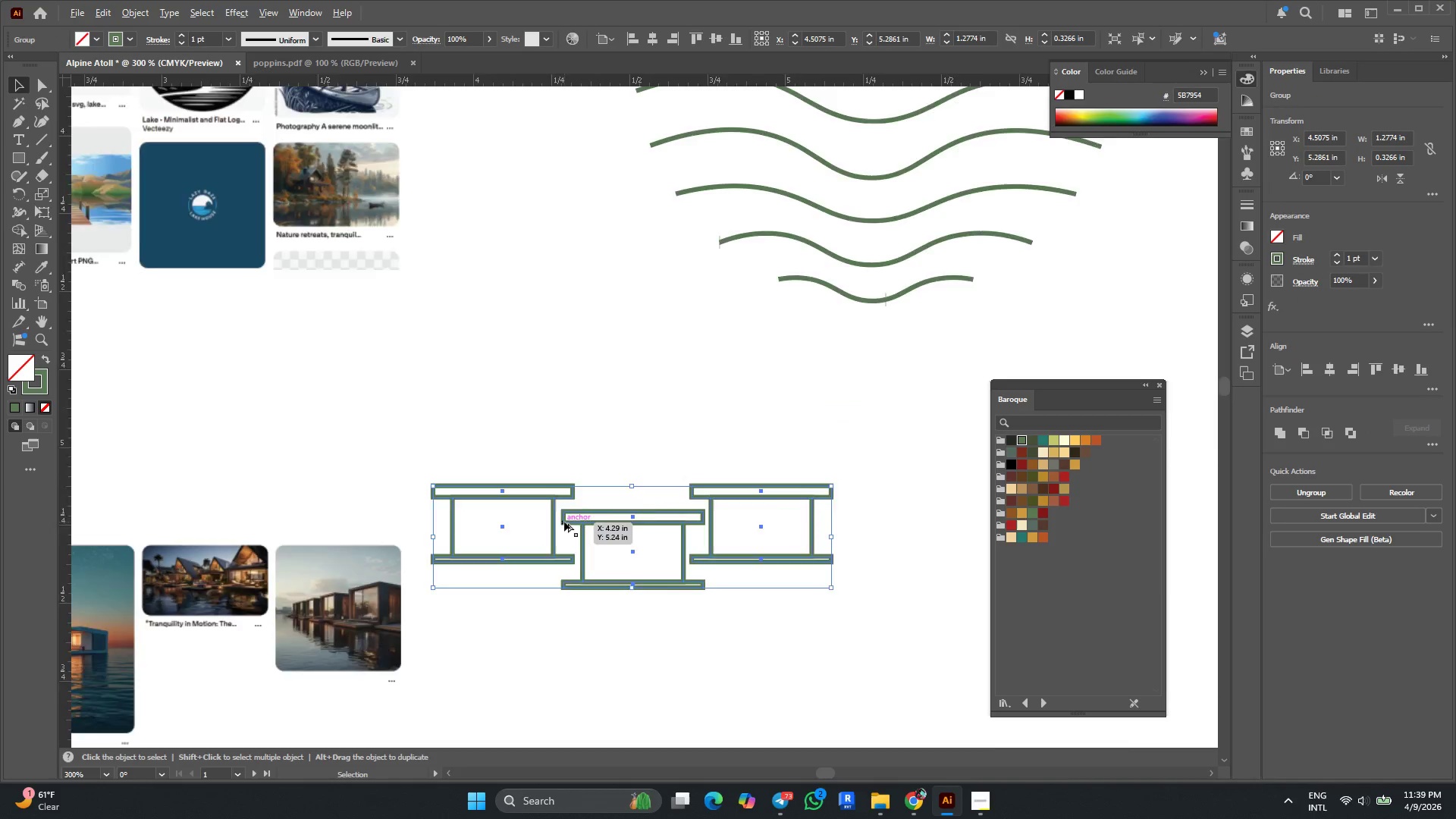 
scroll: coordinate [564, 522], scroll_direction: down, amount: 3.0
 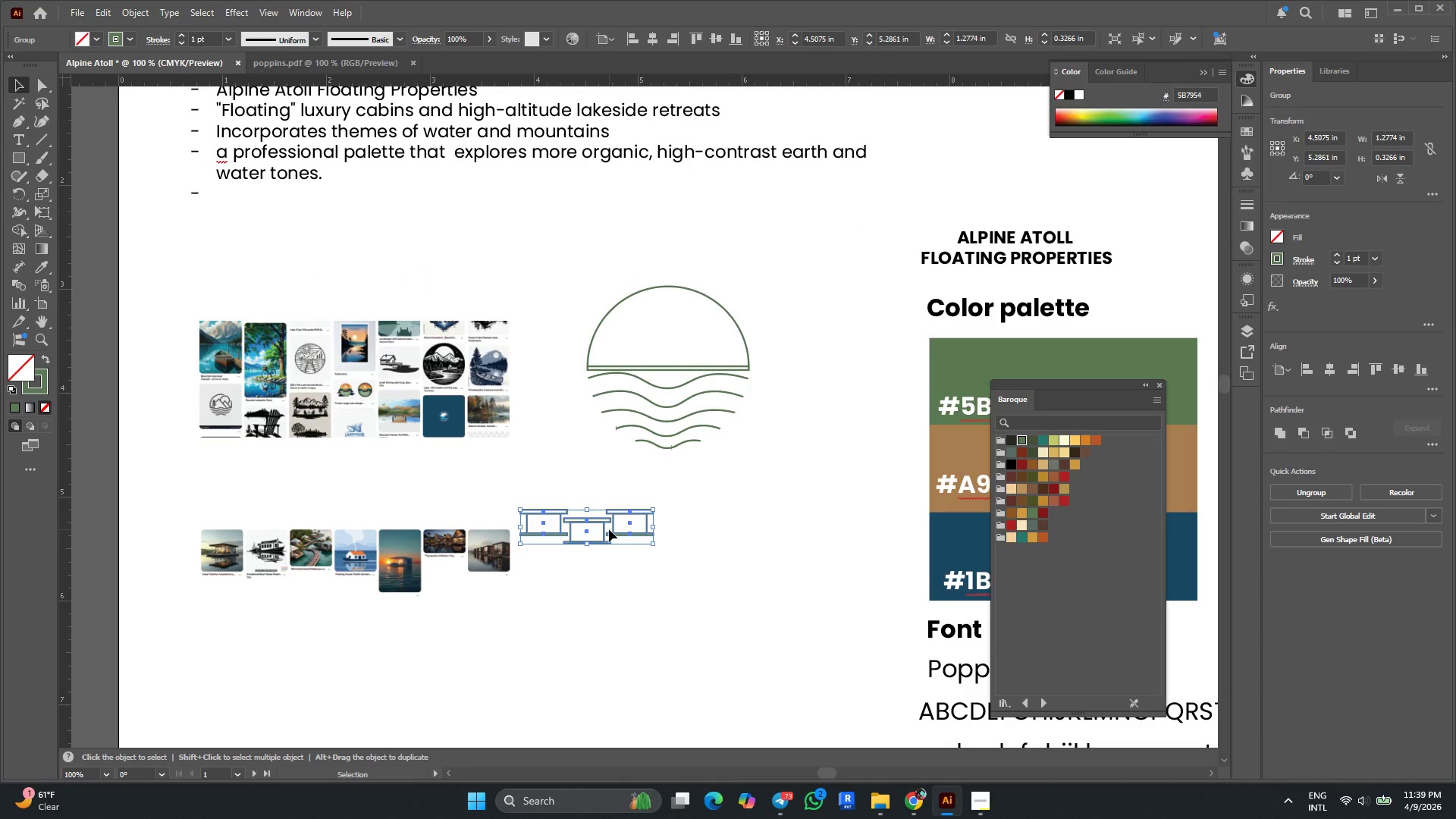 
left_click_drag(start_coordinate=[612, 527], to_coordinate=[693, 349])
 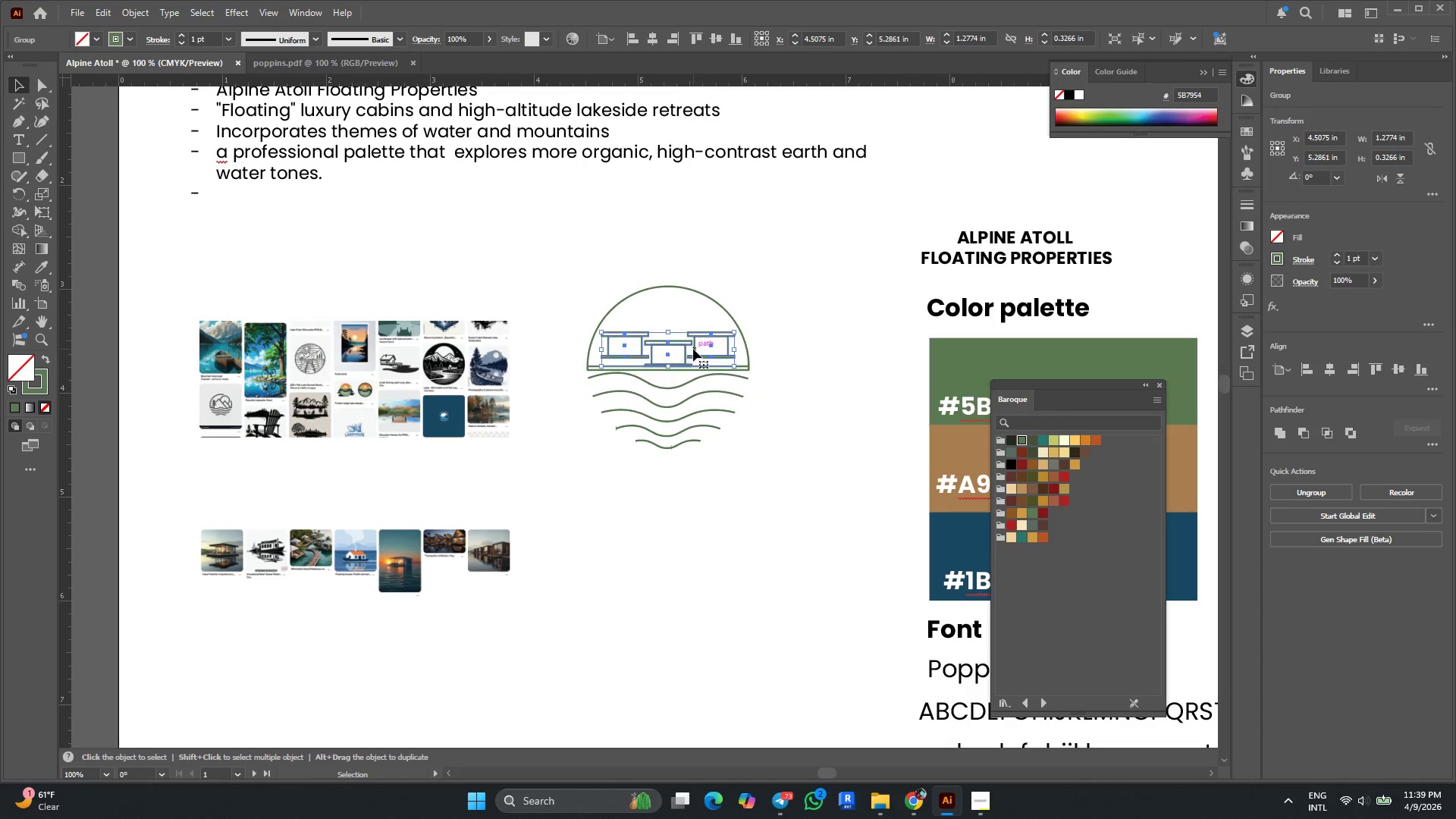 
hold_key(key=AltLeft, duration=0.41)
scroll: coordinate [693, 349], scroll_direction: up, amount: 3.0
 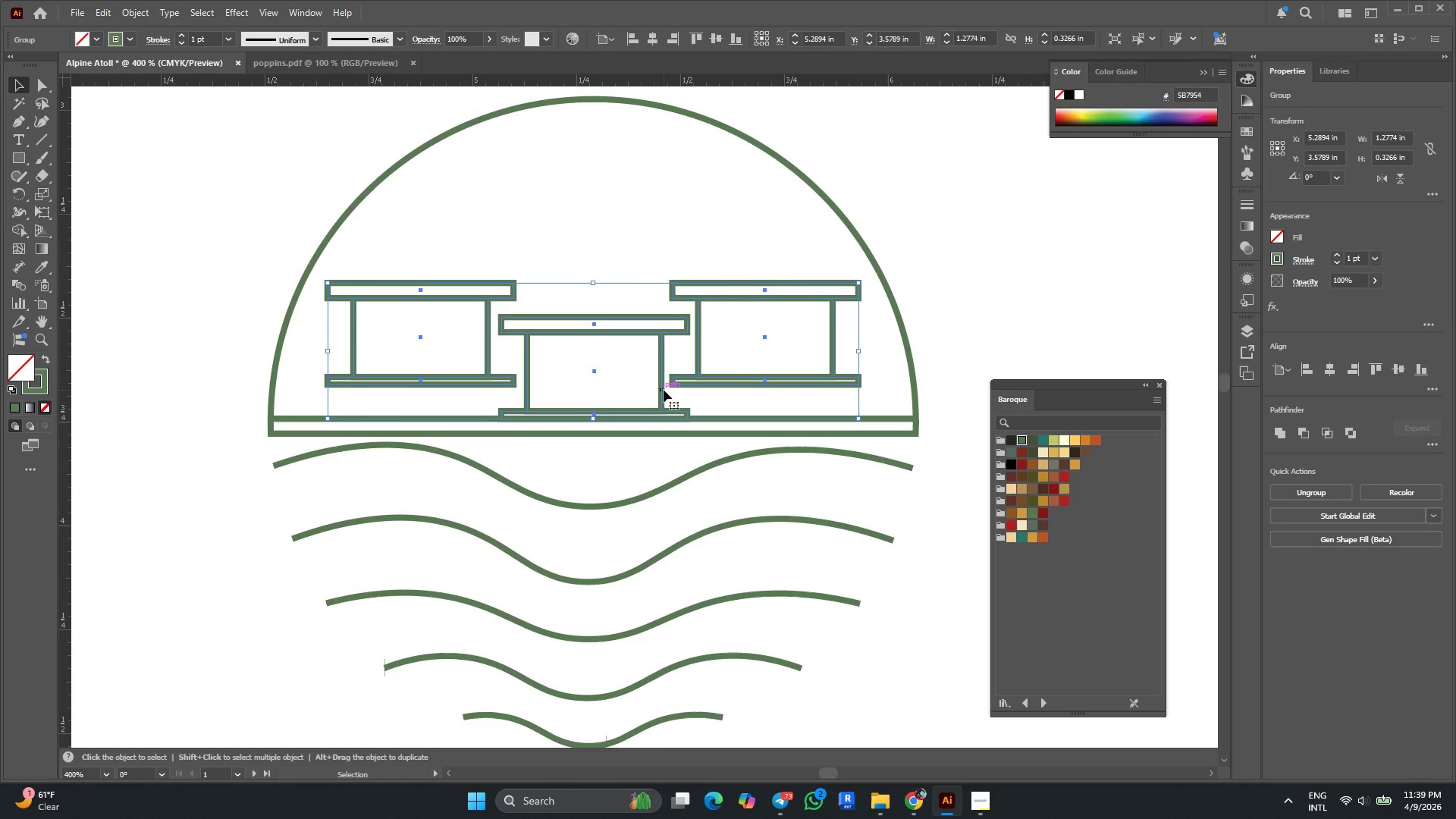 
left_click_drag(start_coordinate=[663, 385], to_coordinate=[669, 399])
 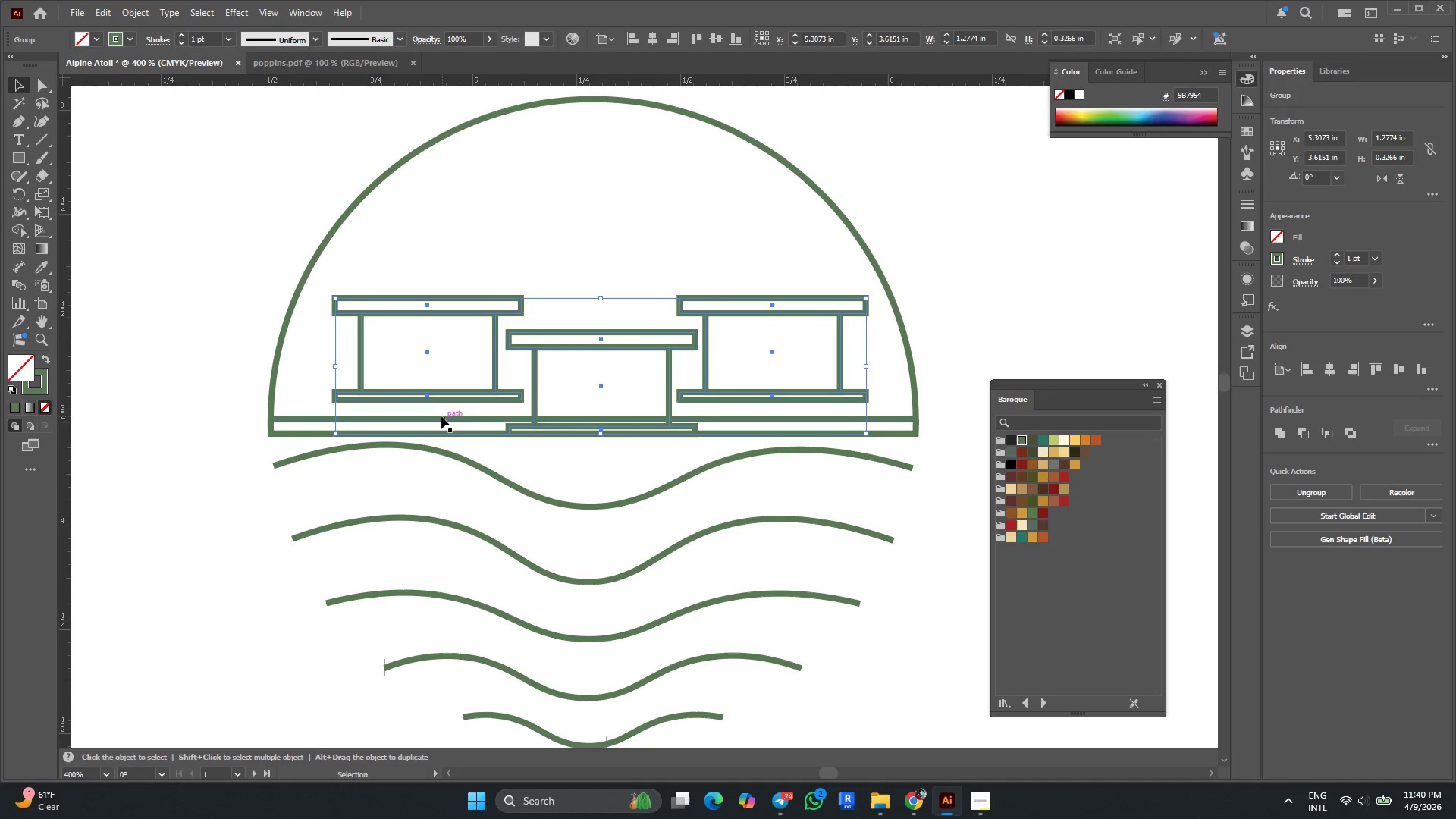 
left_click([440, 418])
 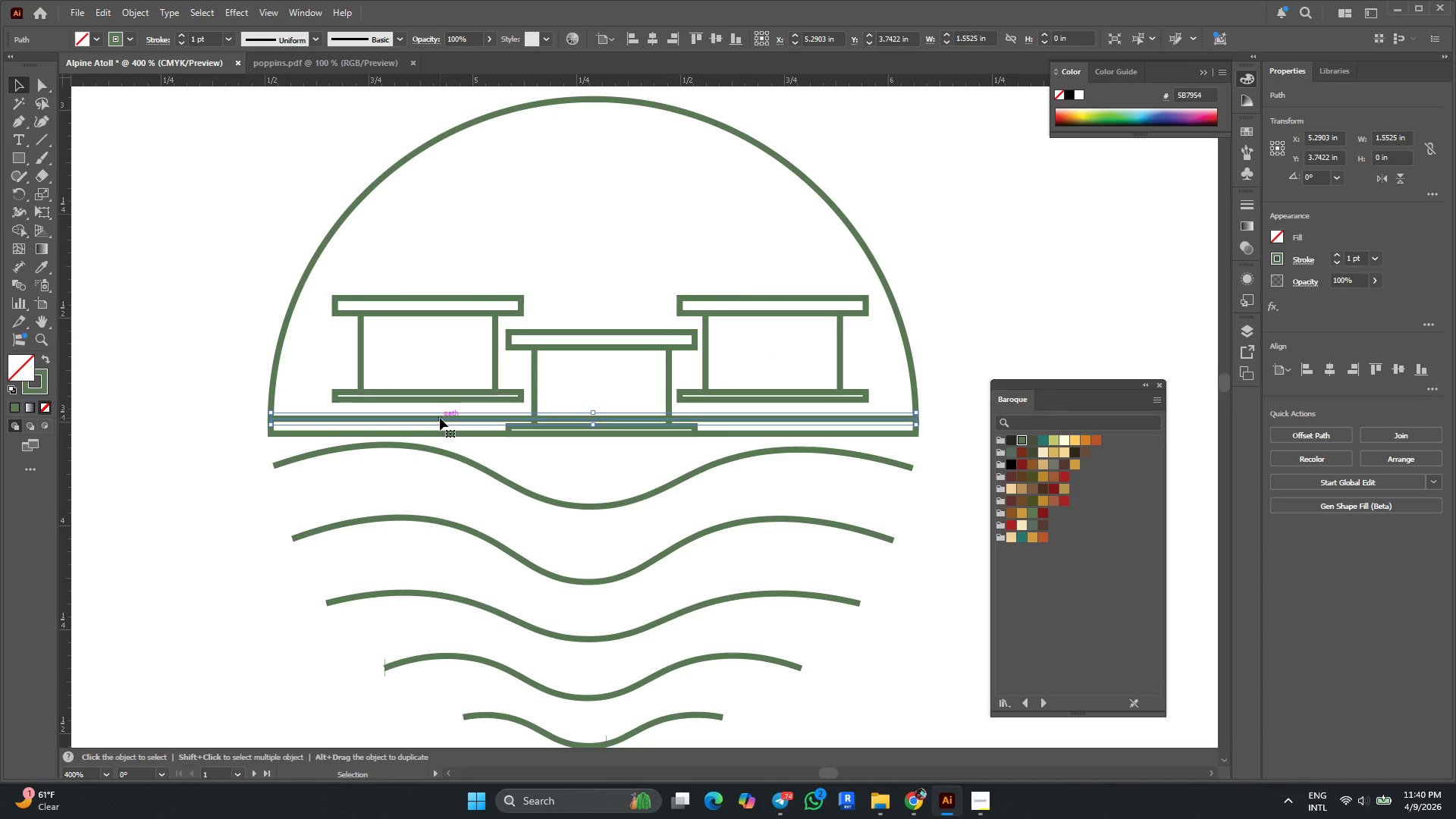 
left_click_drag(start_coordinate=[440, 418], to_coordinate=[348, 238])
 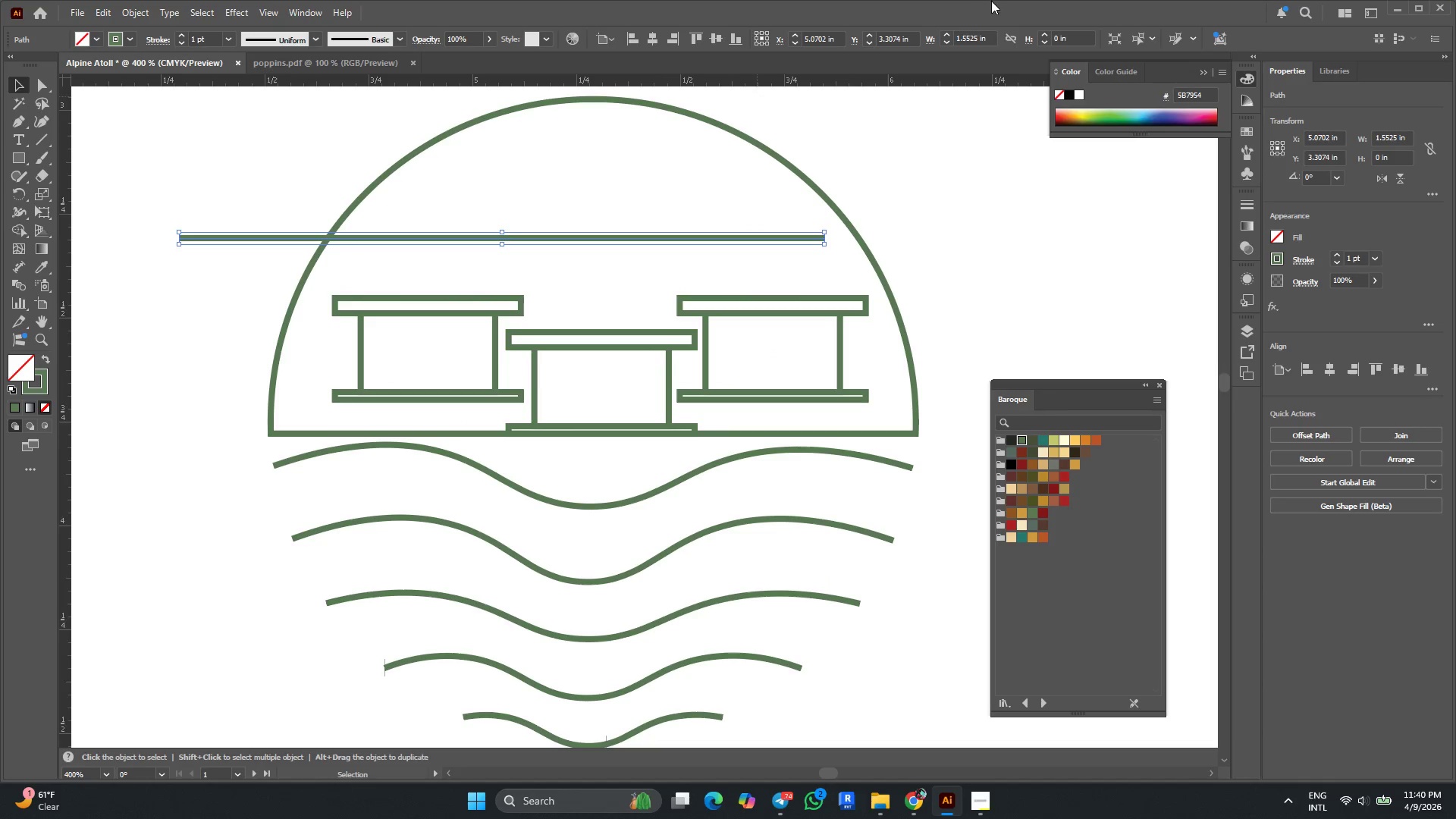 
key(Delete)
 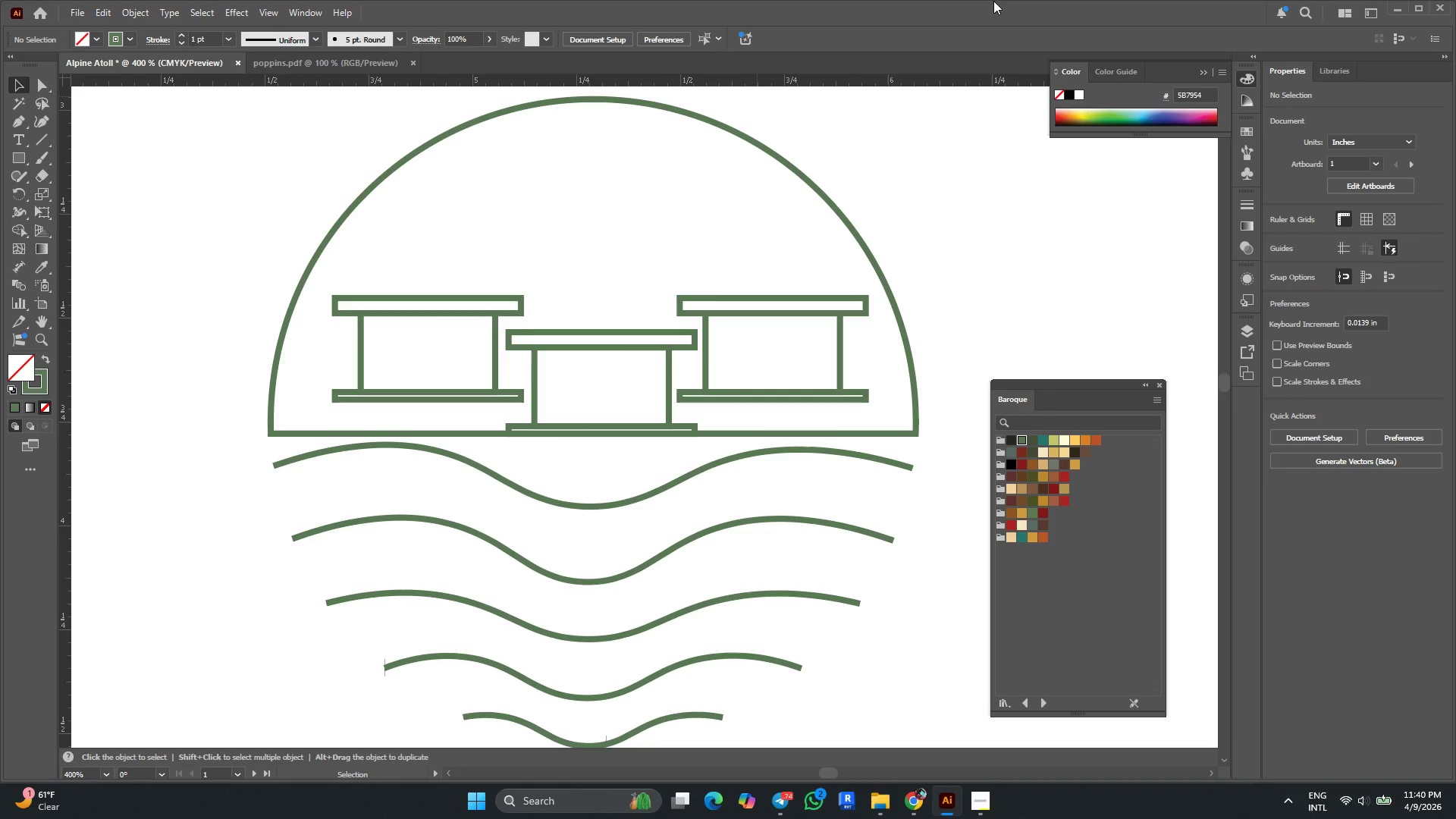 
hold_key(key=AltLeft, duration=0.33)
scroll: coordinate [1112, 83], scroll_direction: none, amount: 0.0
 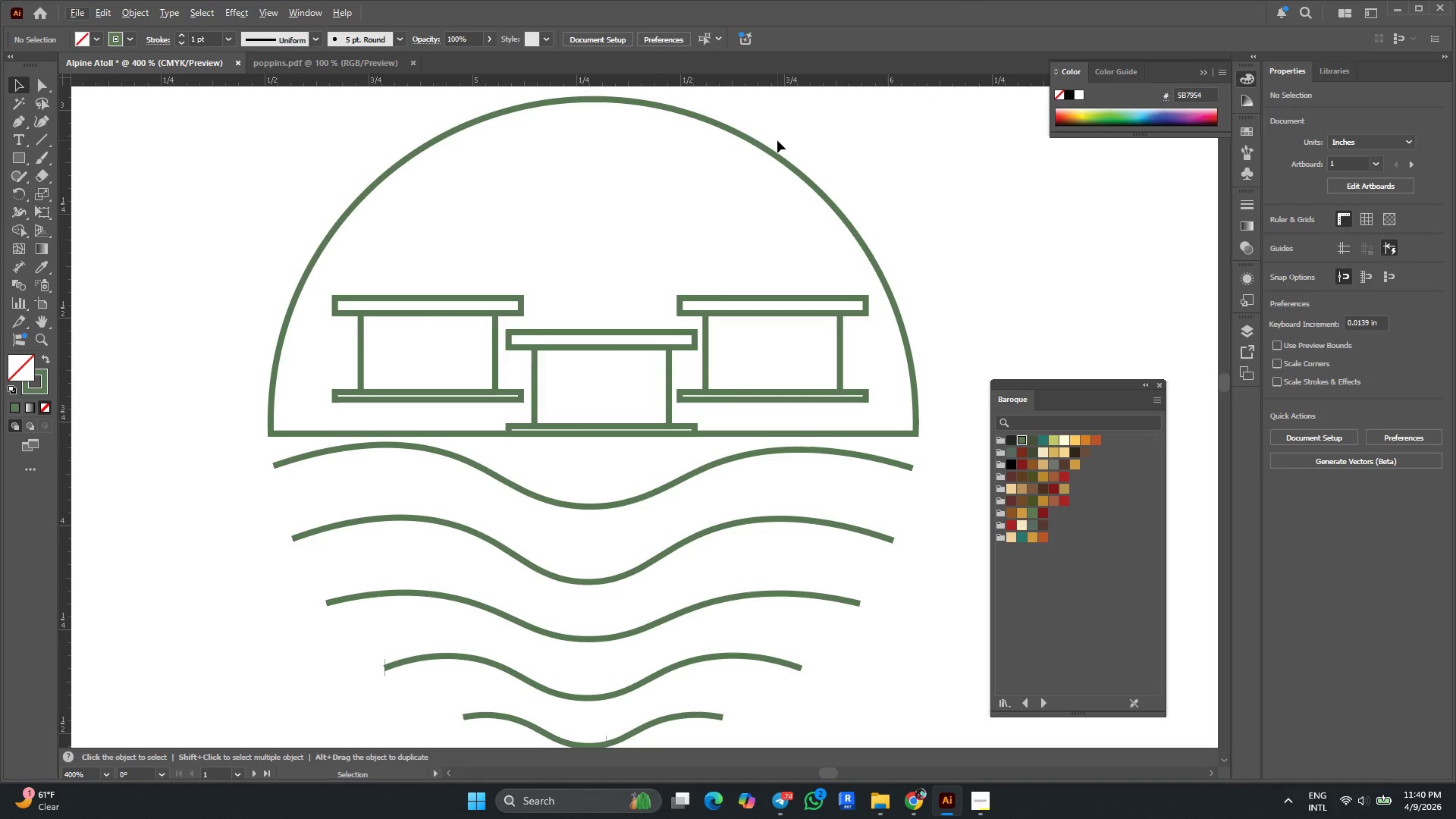 
left_click([769, 149])
 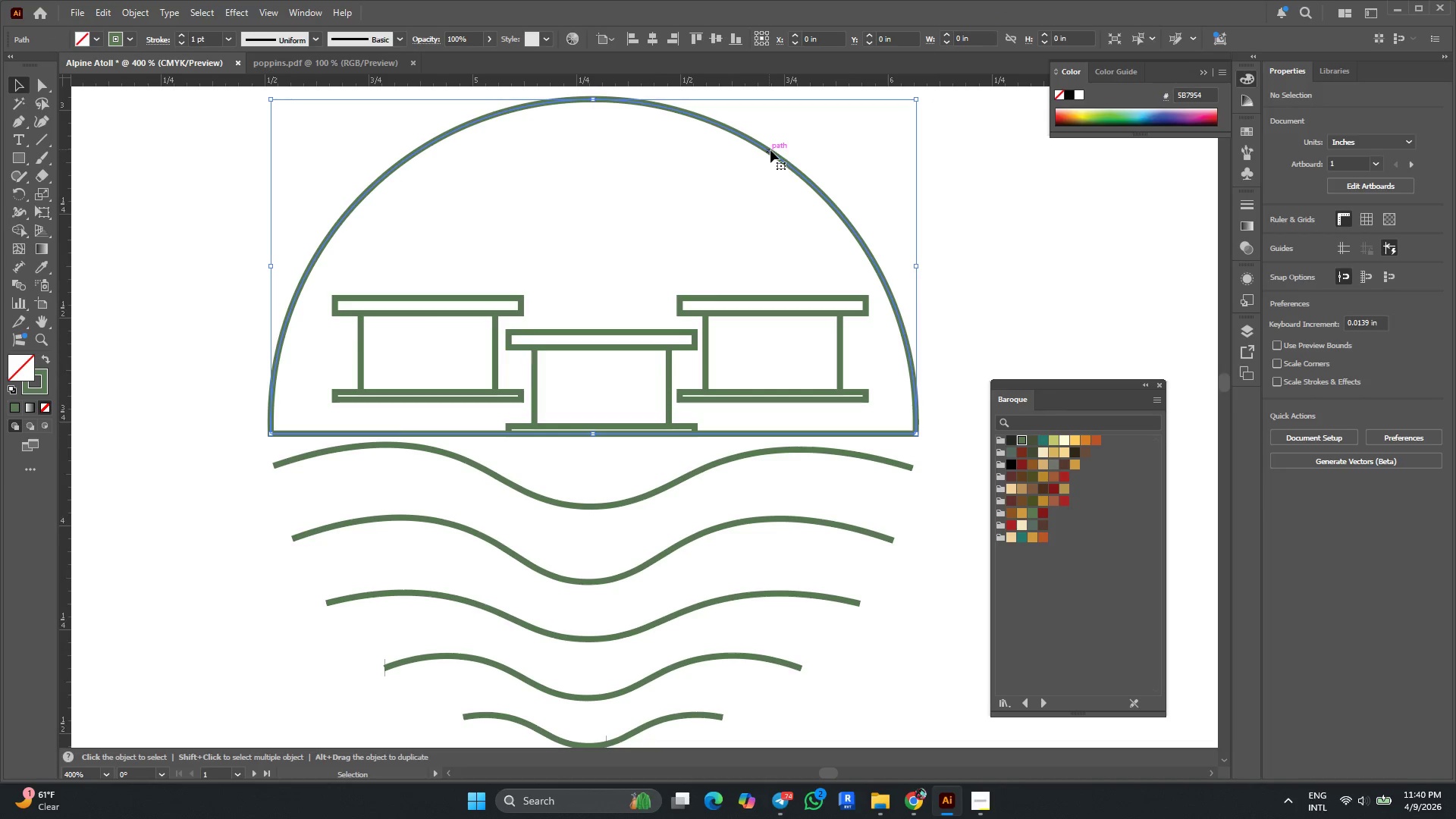 
hold_key(key=ShiftLeft, duration=1.45)
left_click([639, 331])
 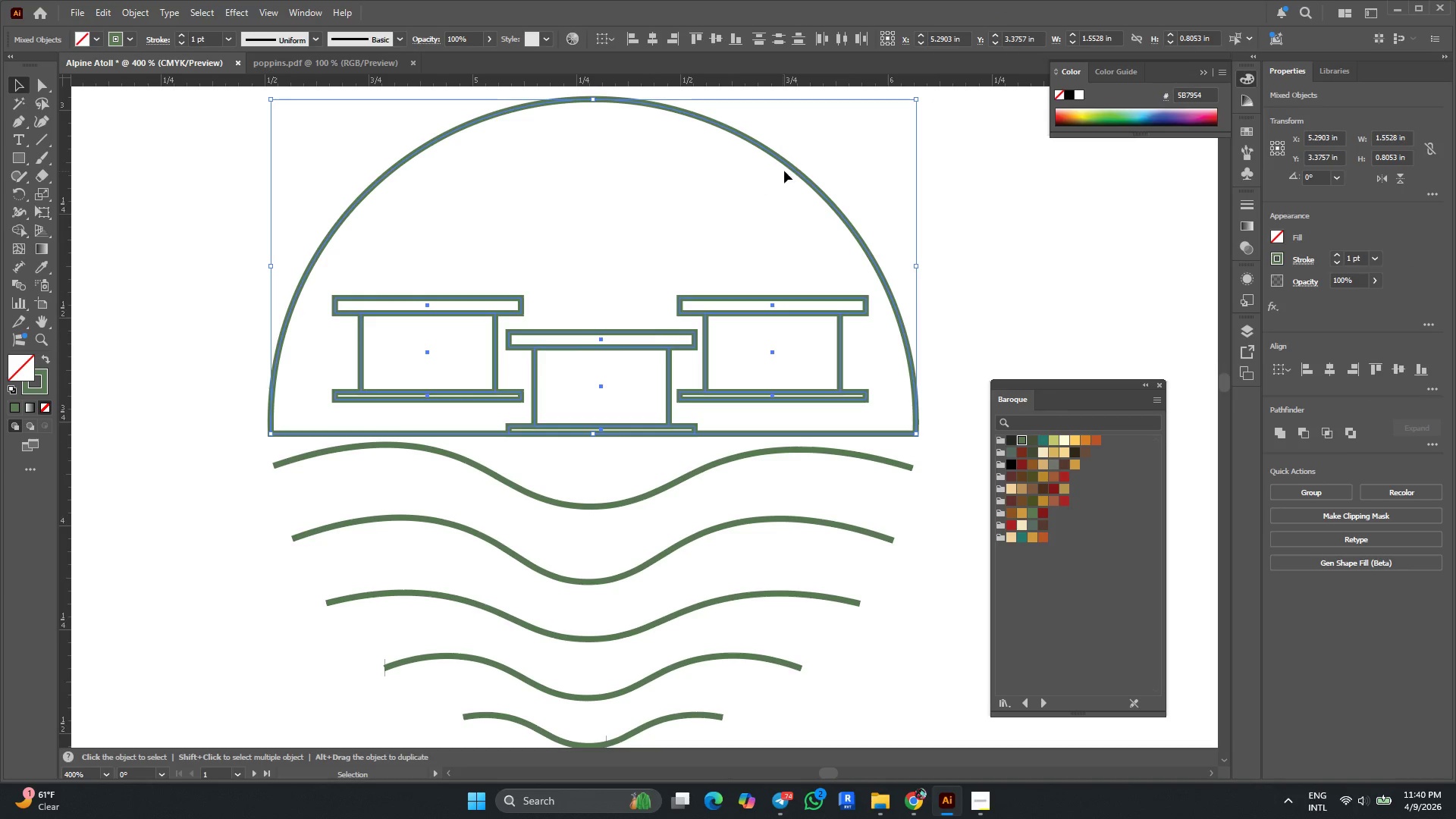 
left_click([790, 165])
 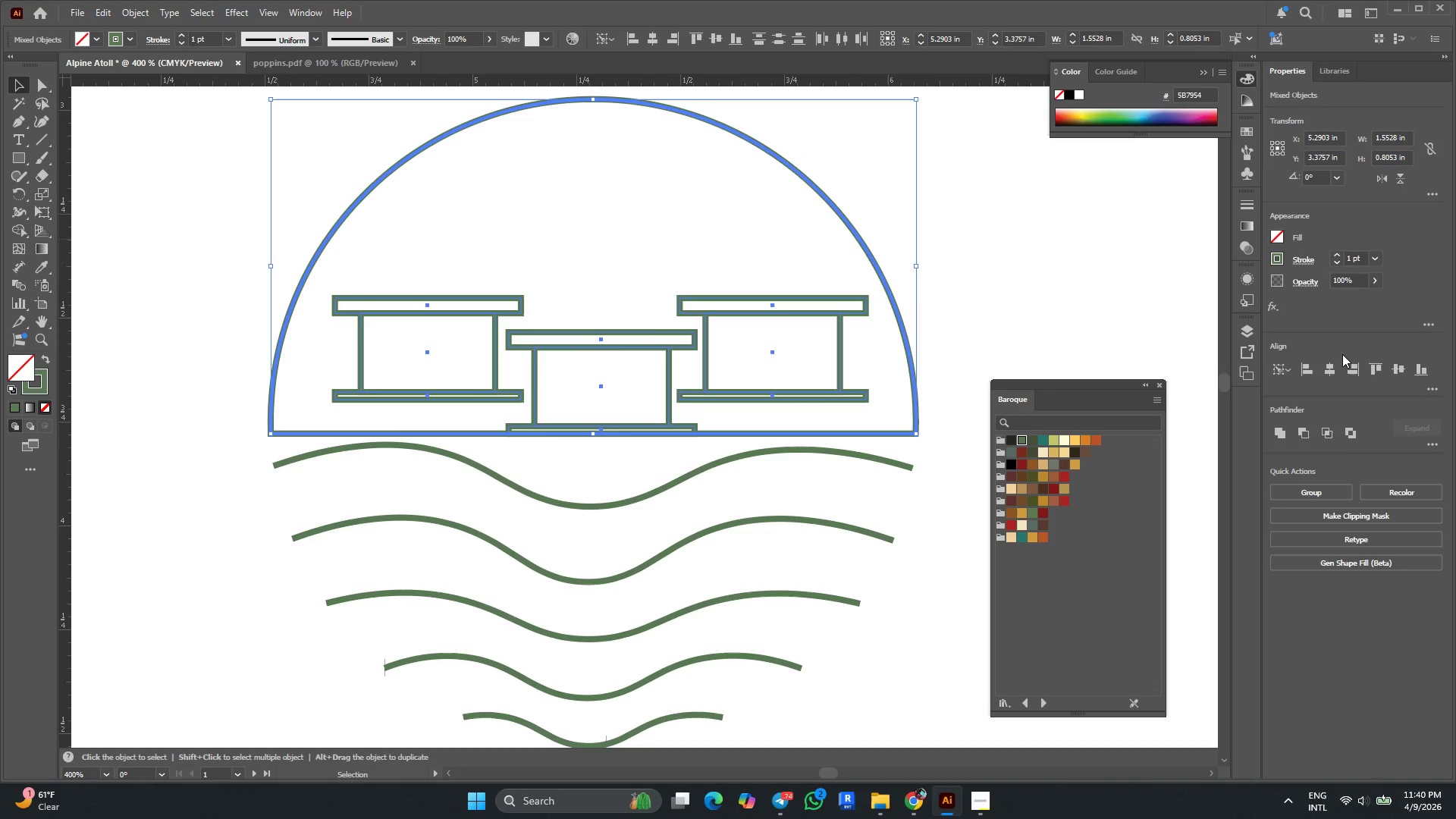 
left_click([1330, 366])
 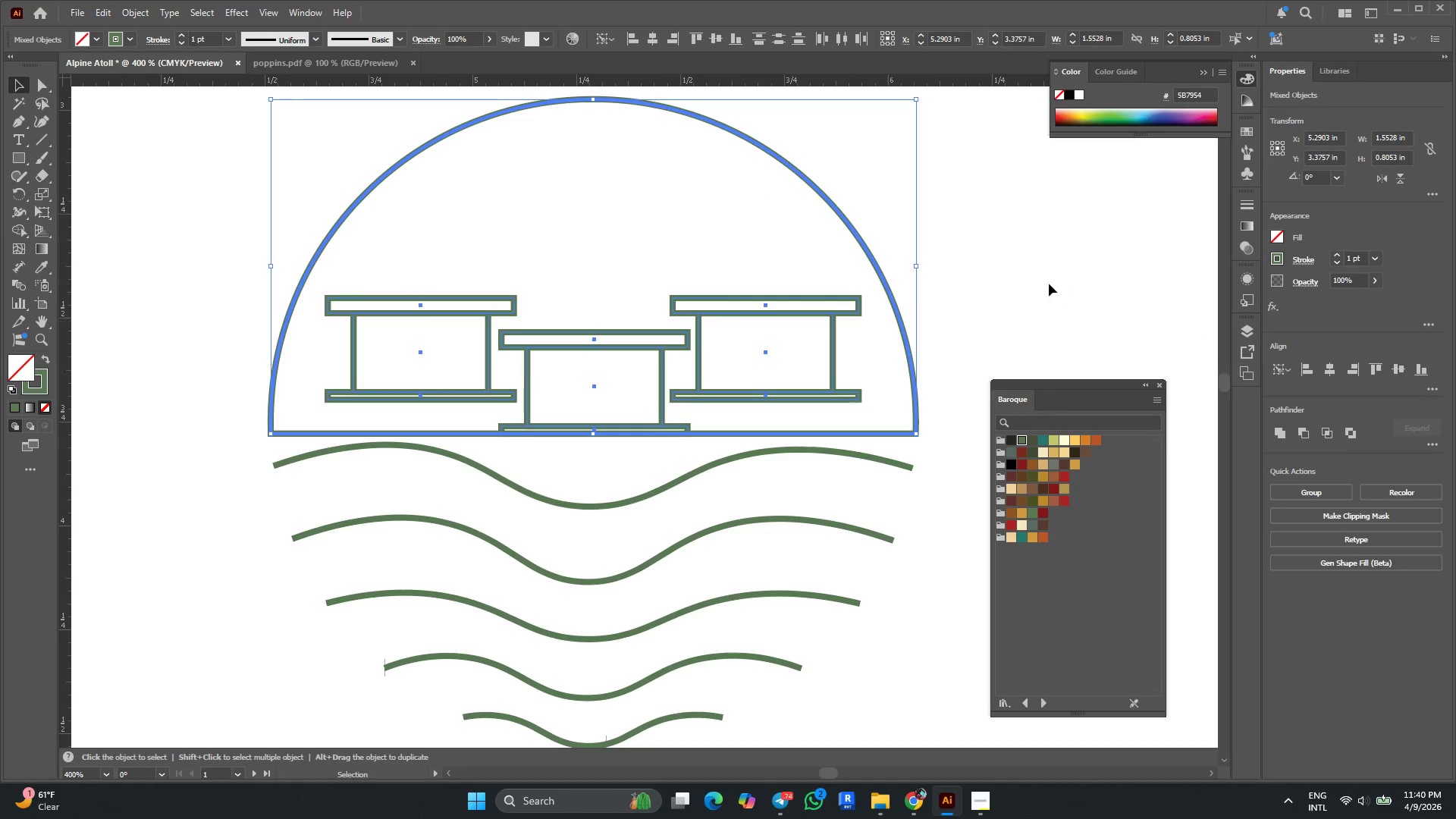 
left_click([1015, 271])
 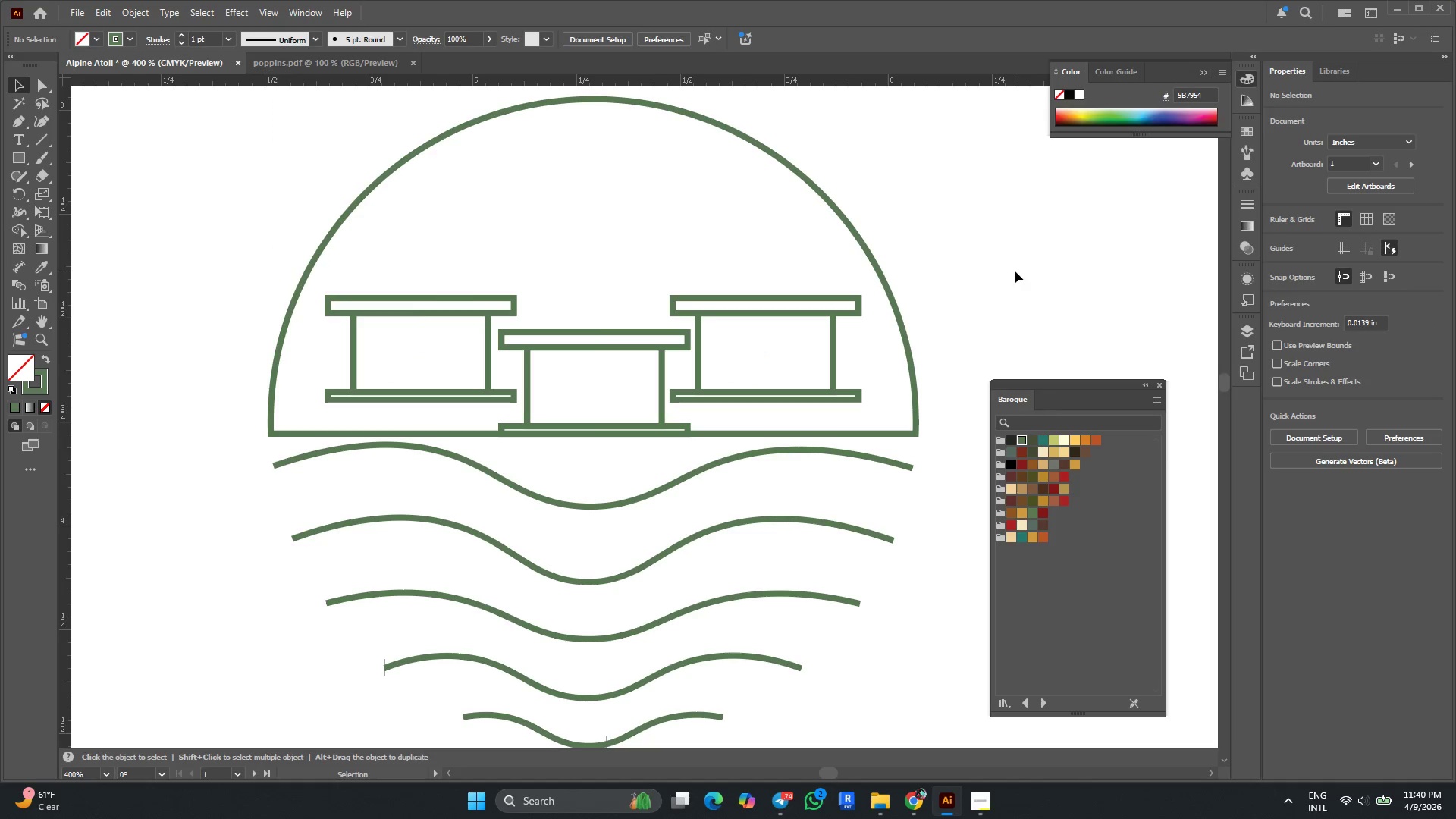 
hold_key(key=AltLeft, duration=0.42)
scroll: coordinate [1008, 265], scroll_direction: down, amount: 2.0
 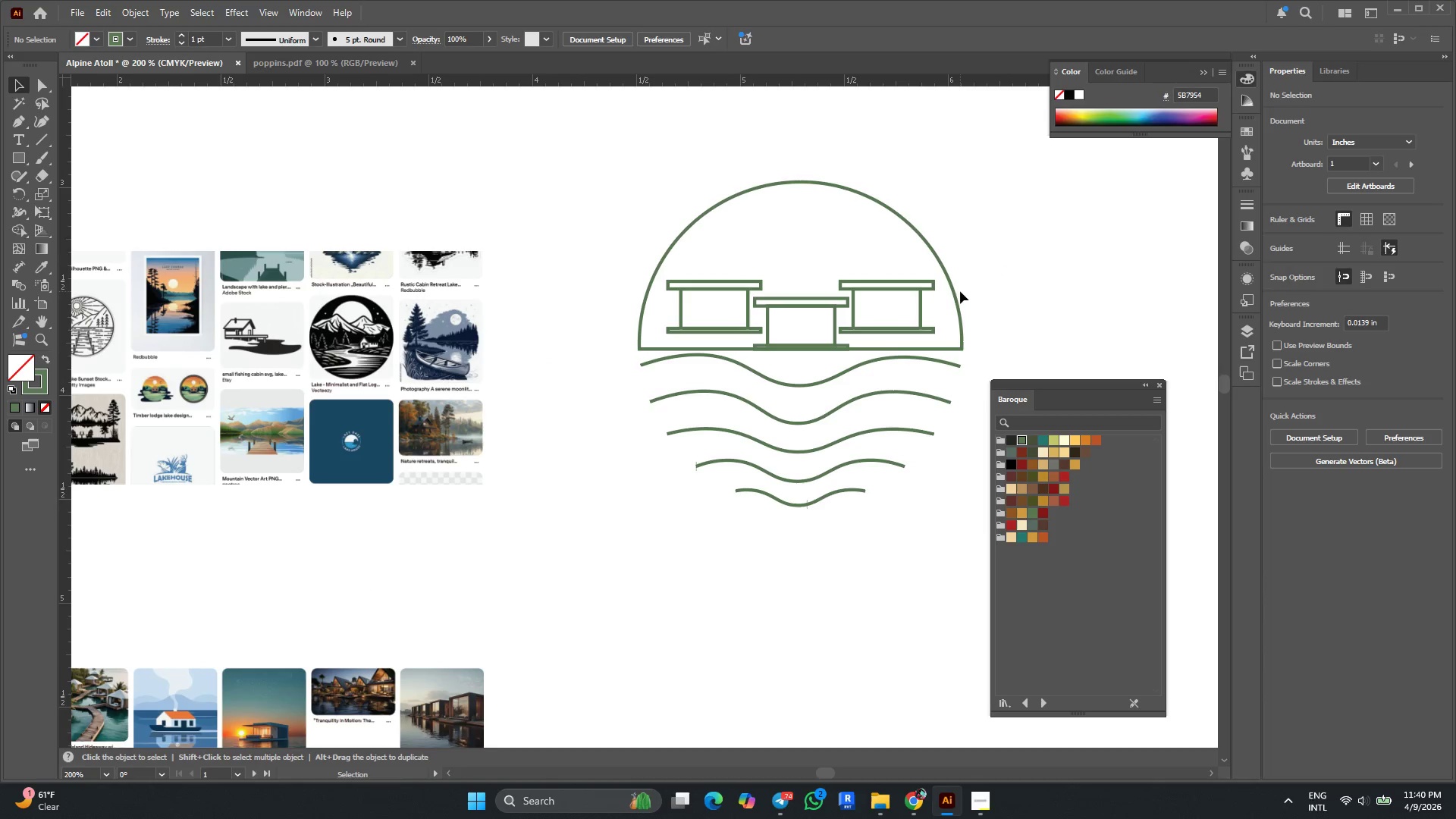 
wait(6.91)
 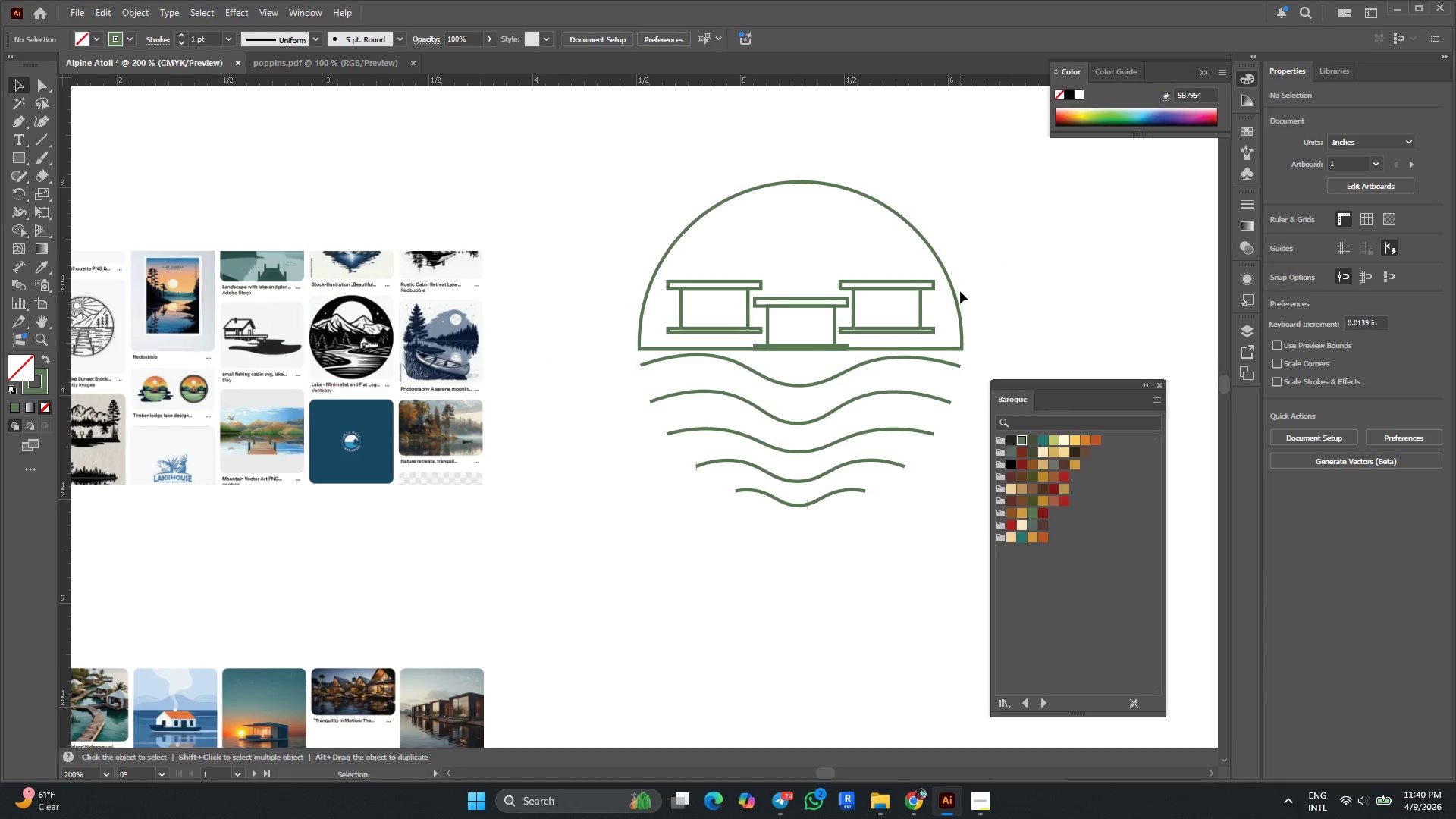 
left_click([912, 799])
 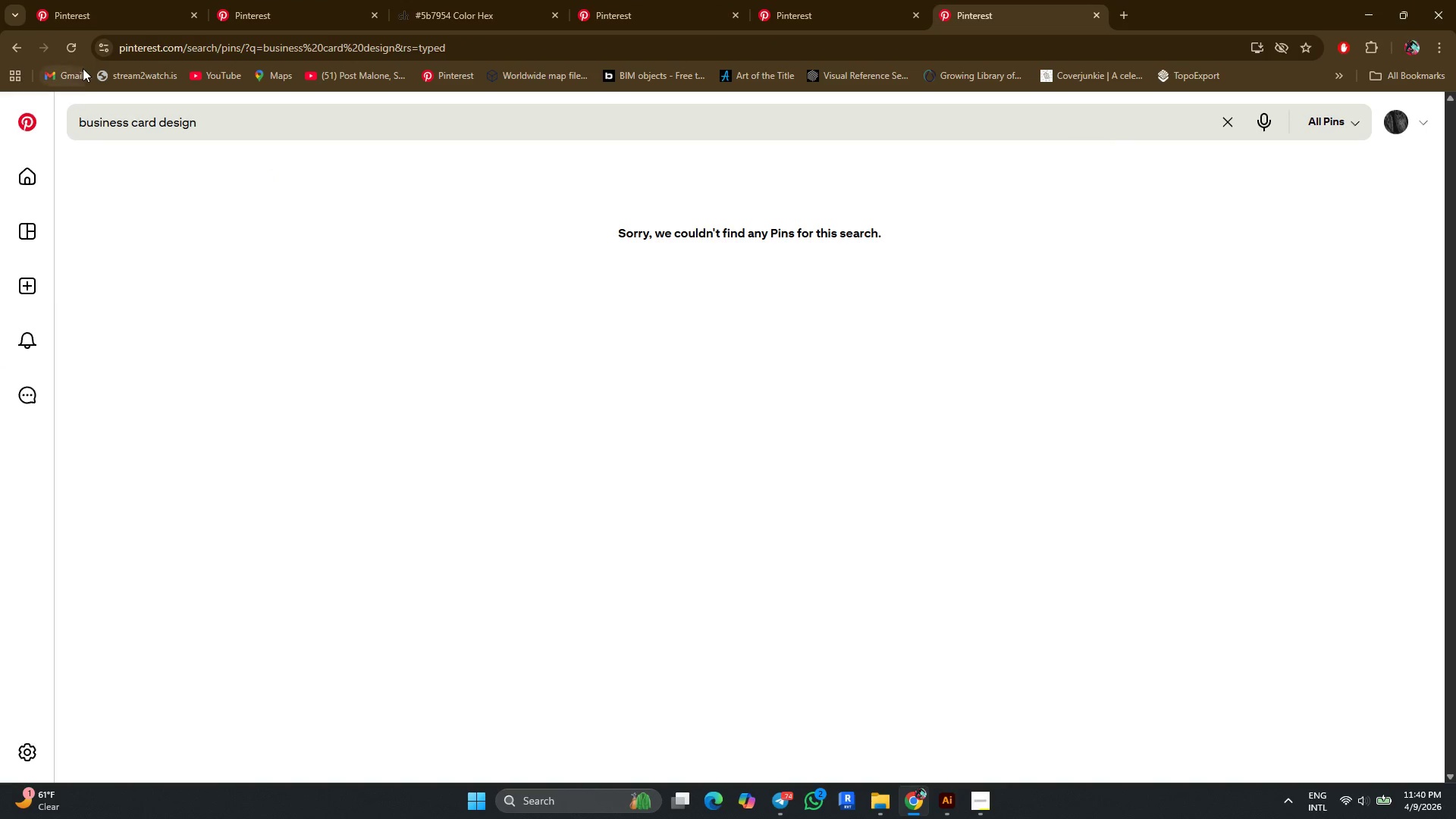 
left_click([95, 17])
 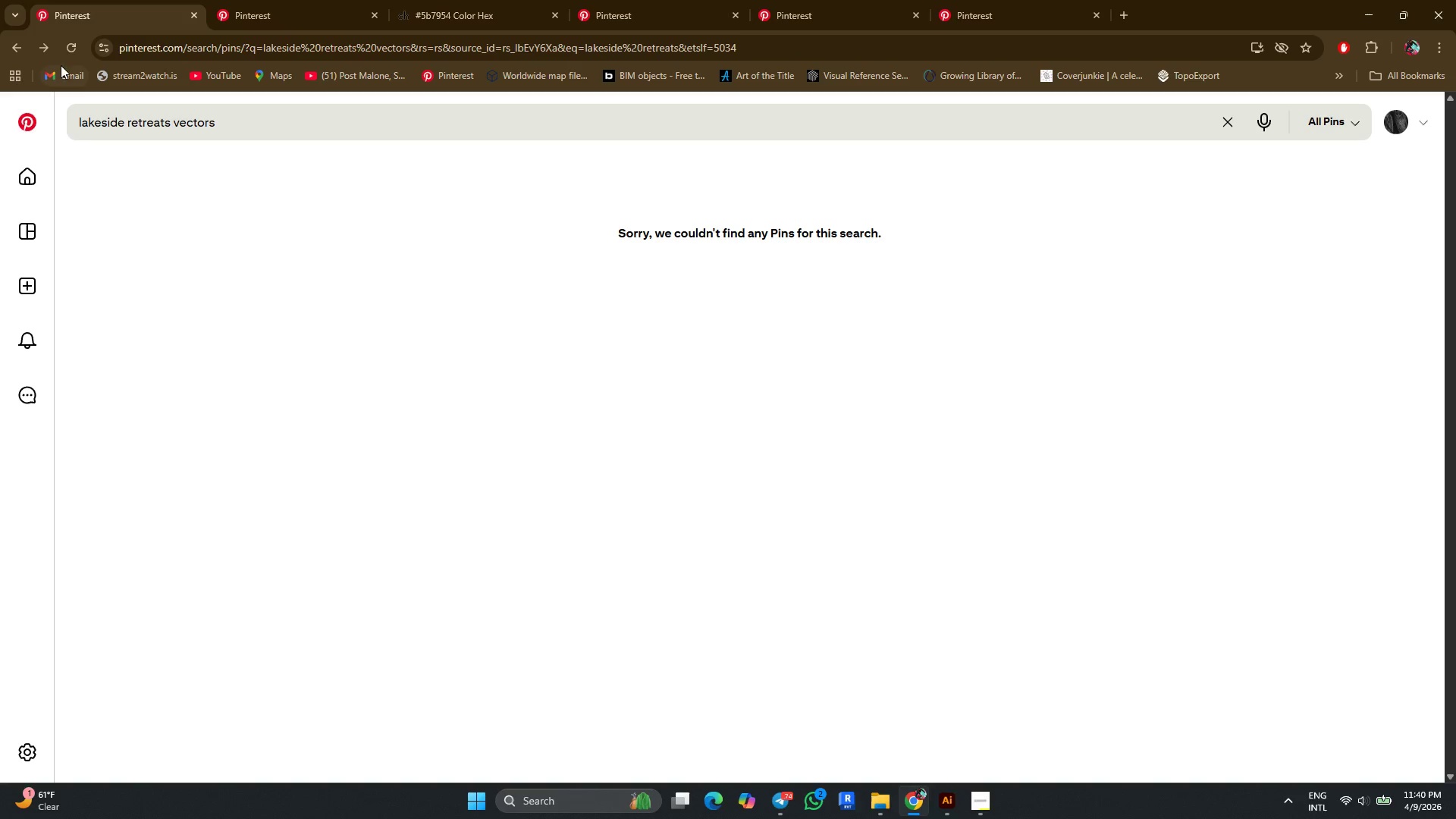 
left_click([74, 49])
 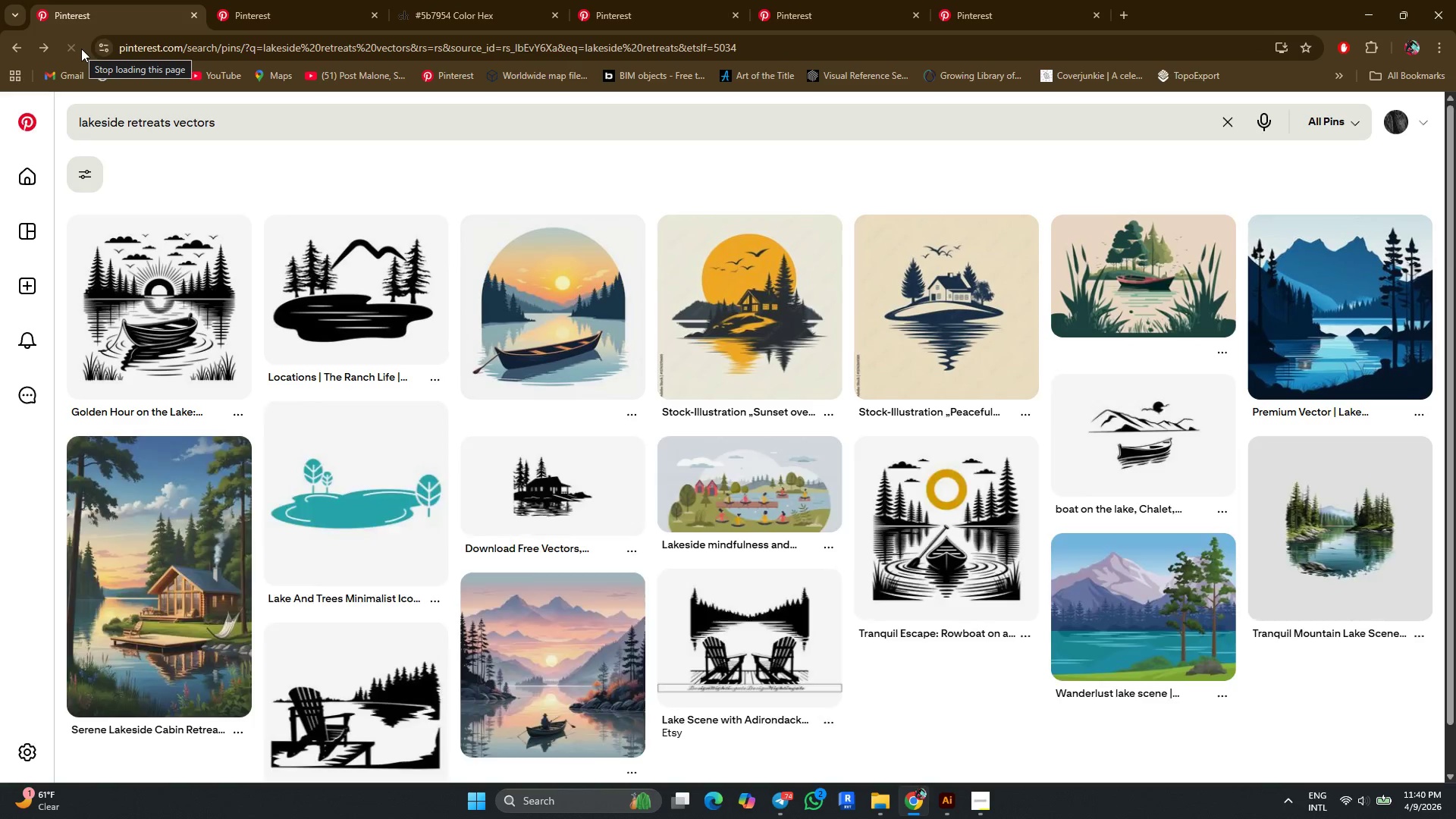 
scroll: coordinate [509, 537], scroll_direction: down, amount: 4.0
 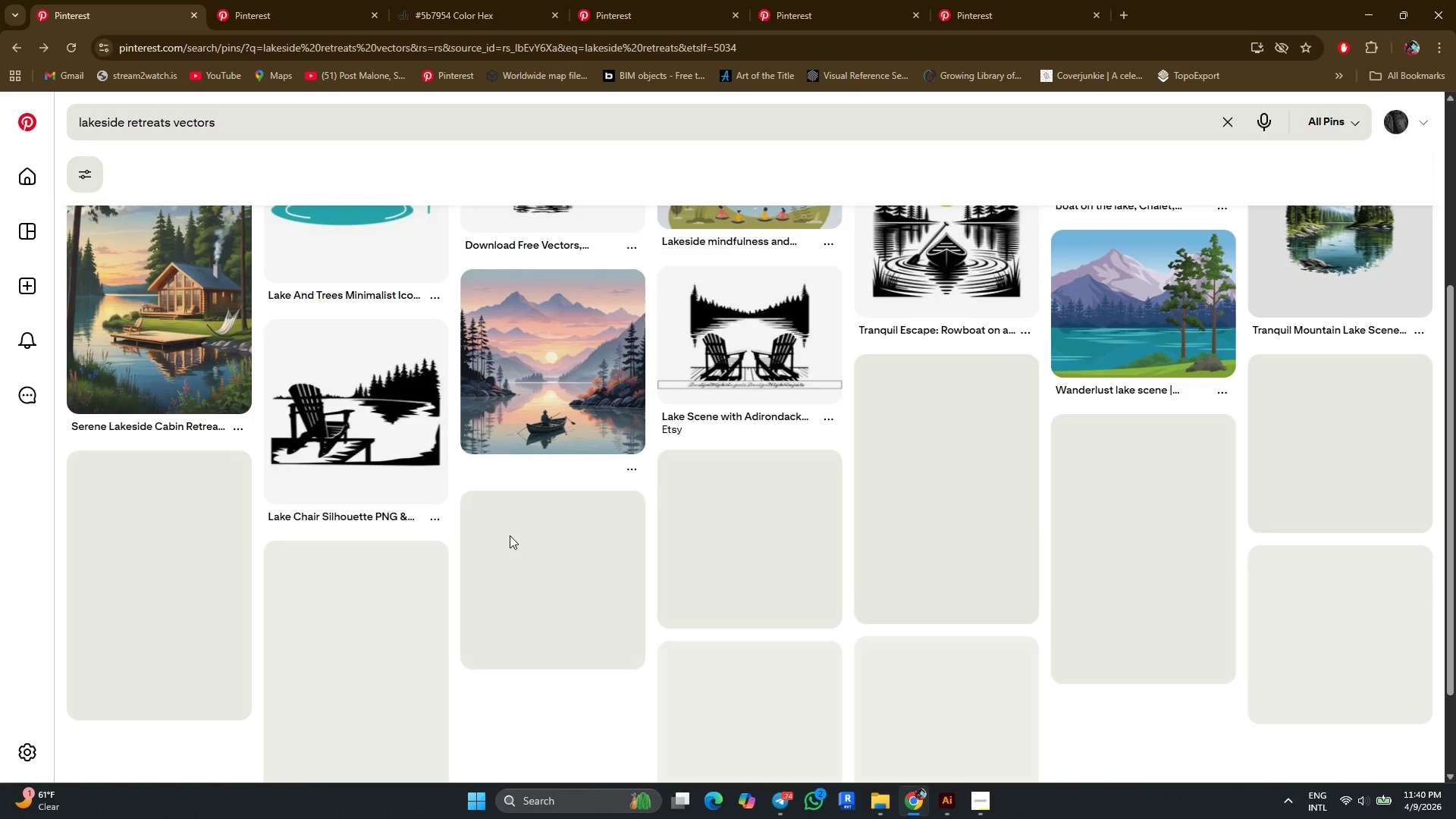 
scroll: coordinate [510, 535], scroll_direction: up, amount: 5.0
 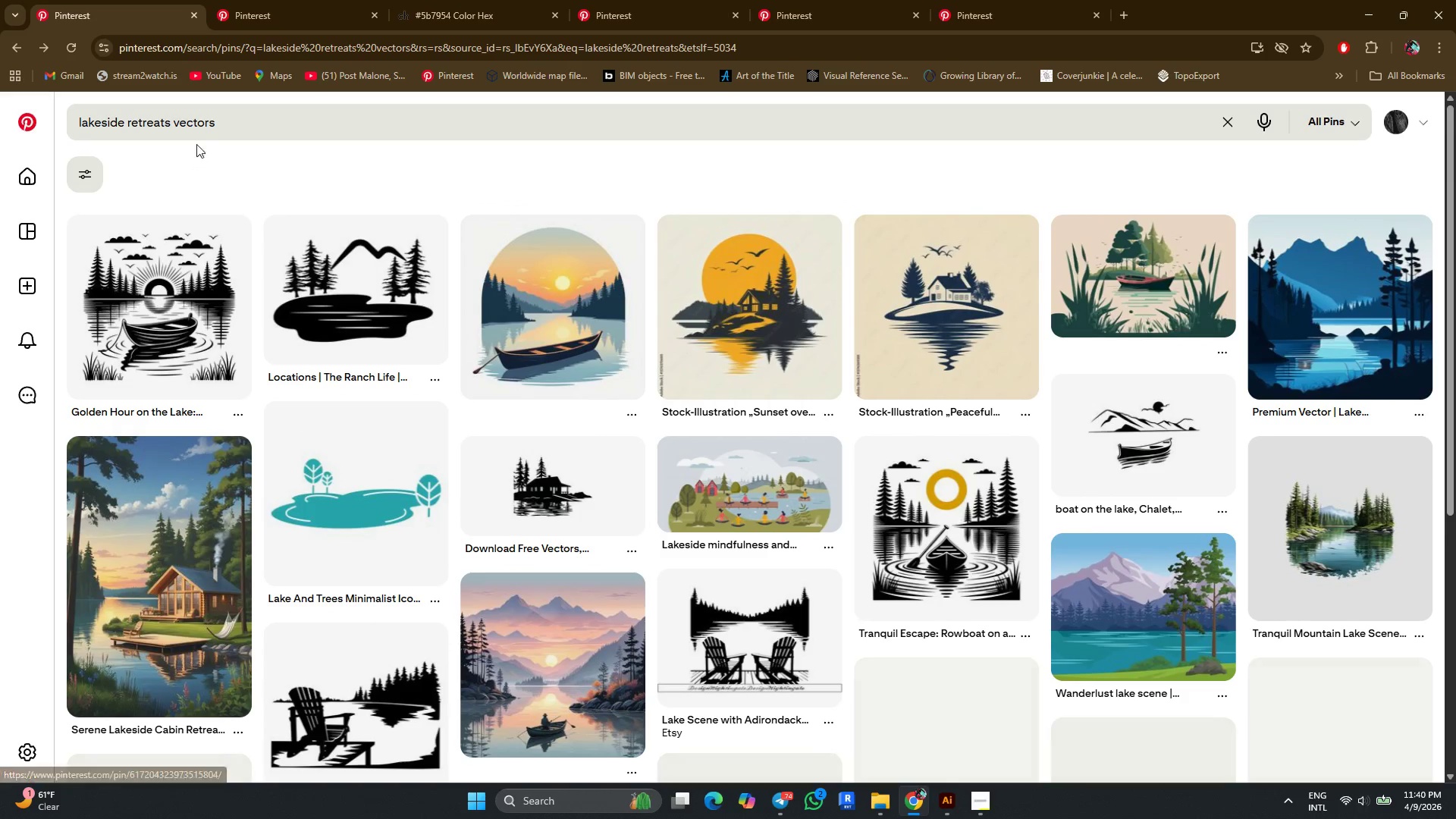 
left_click_drag(start_coordinate=[222, 121], to_coordinate=[173, 122])
 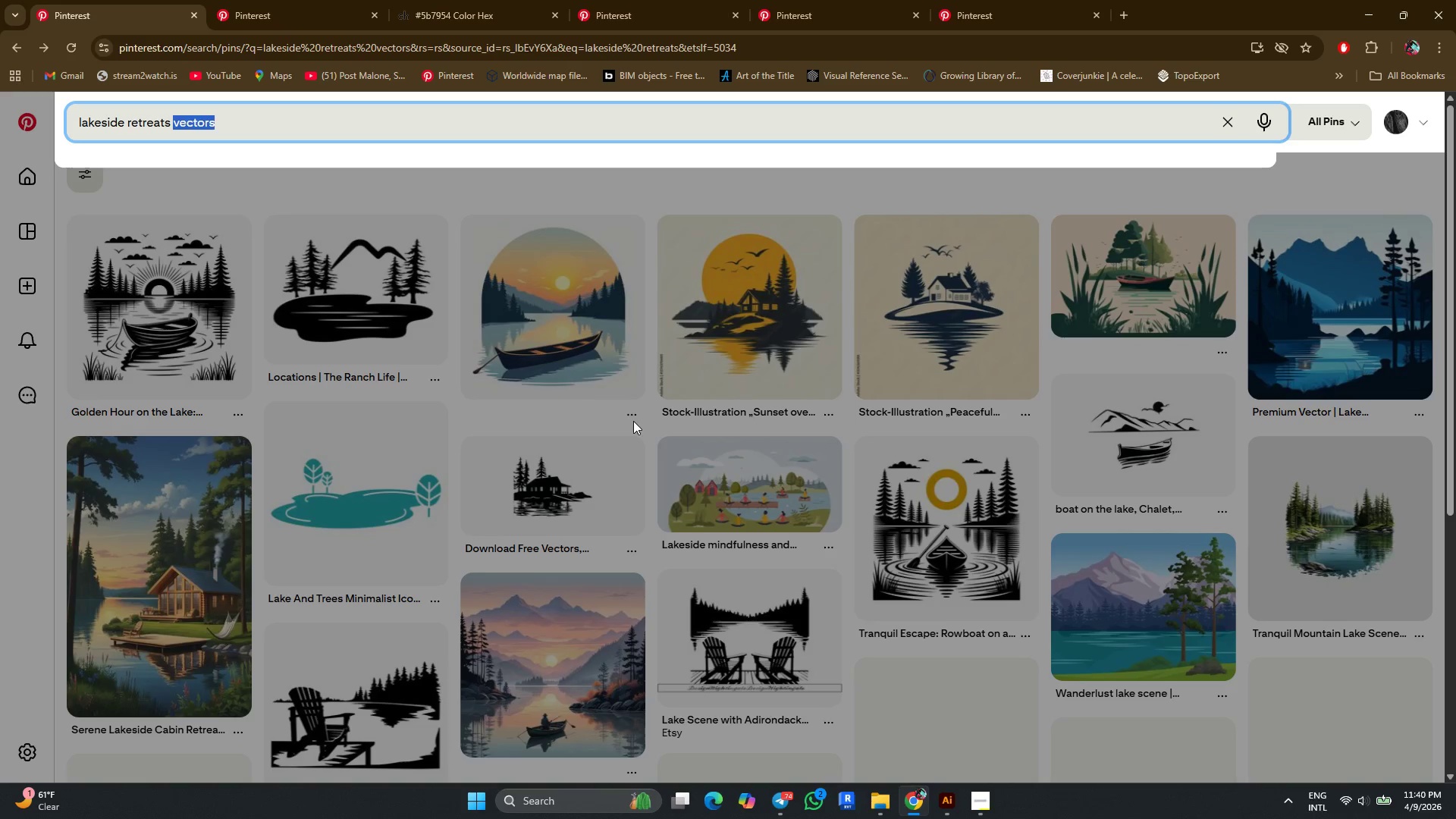 
key(Delete)
 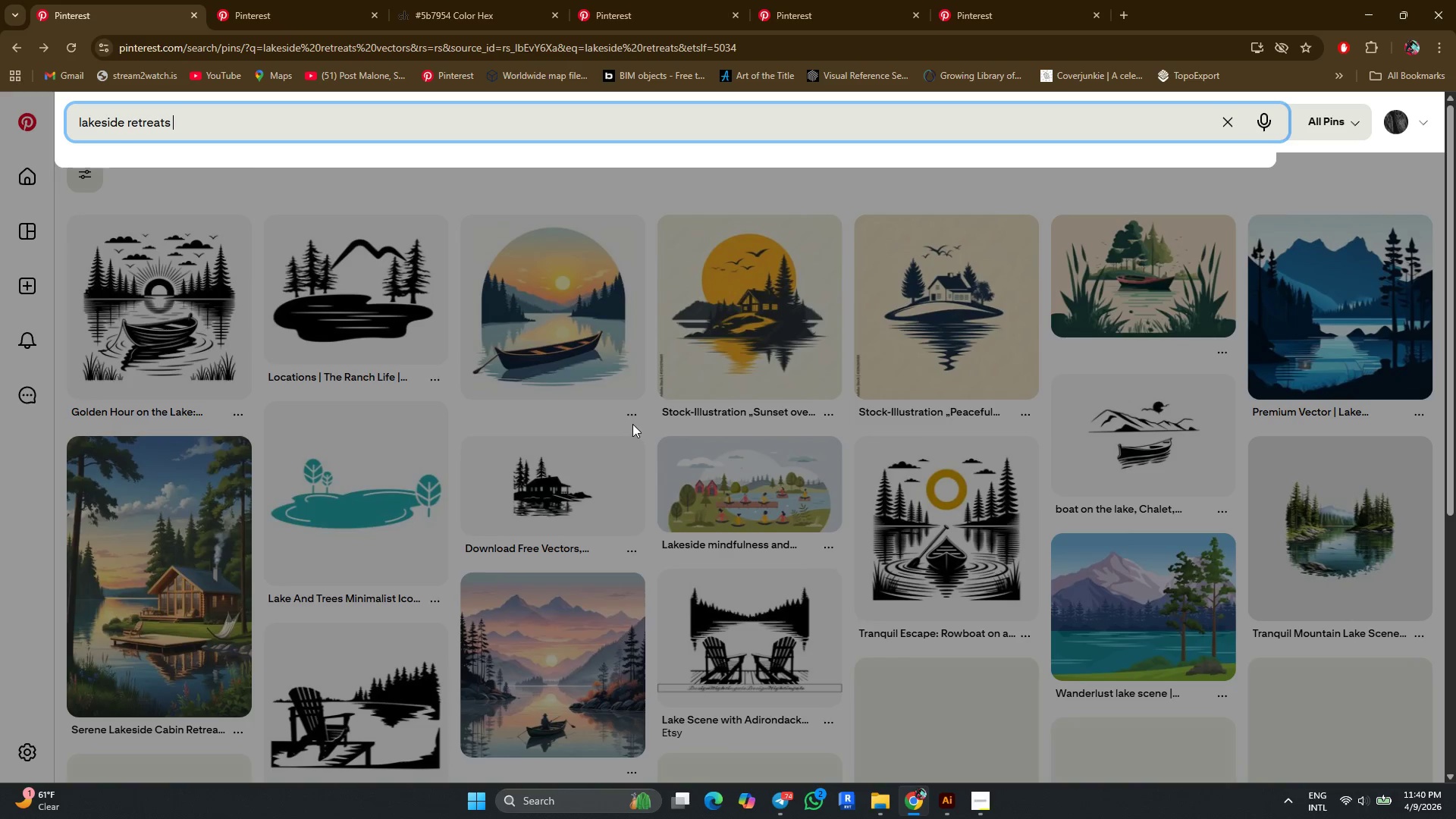 
key(Enter)
 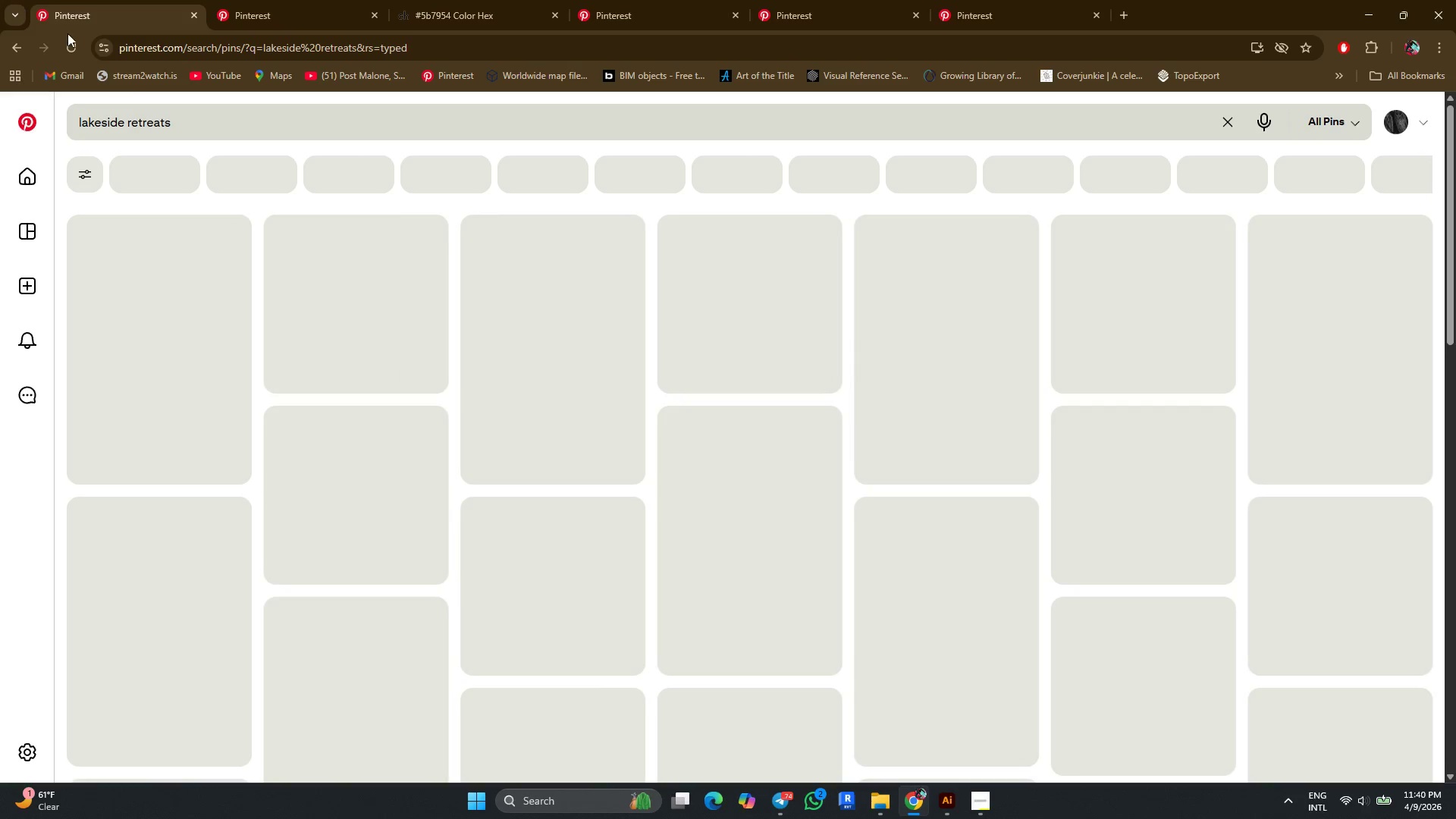 
left_click([74, 55])
 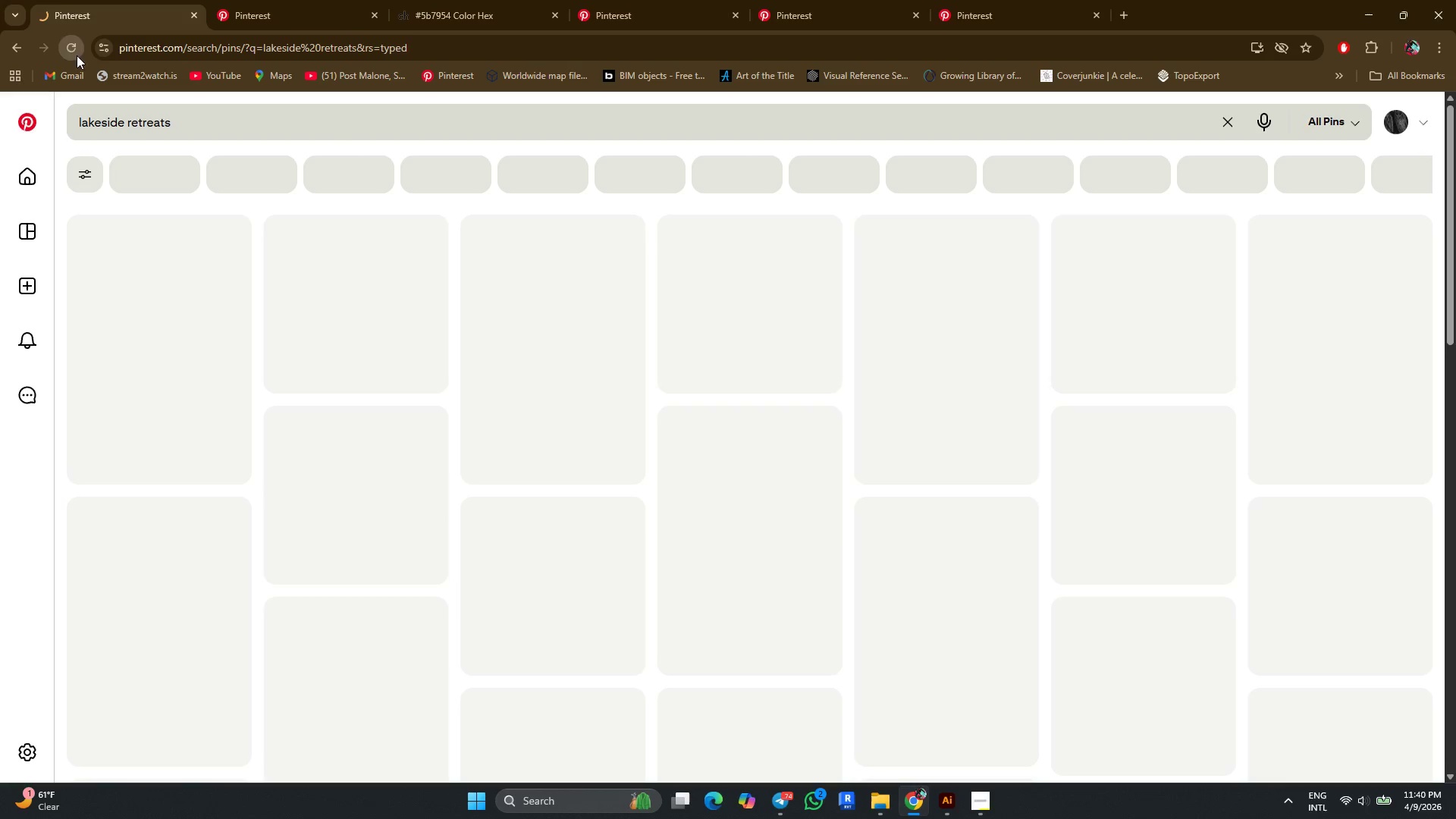 
mouse_move([827, 281])
 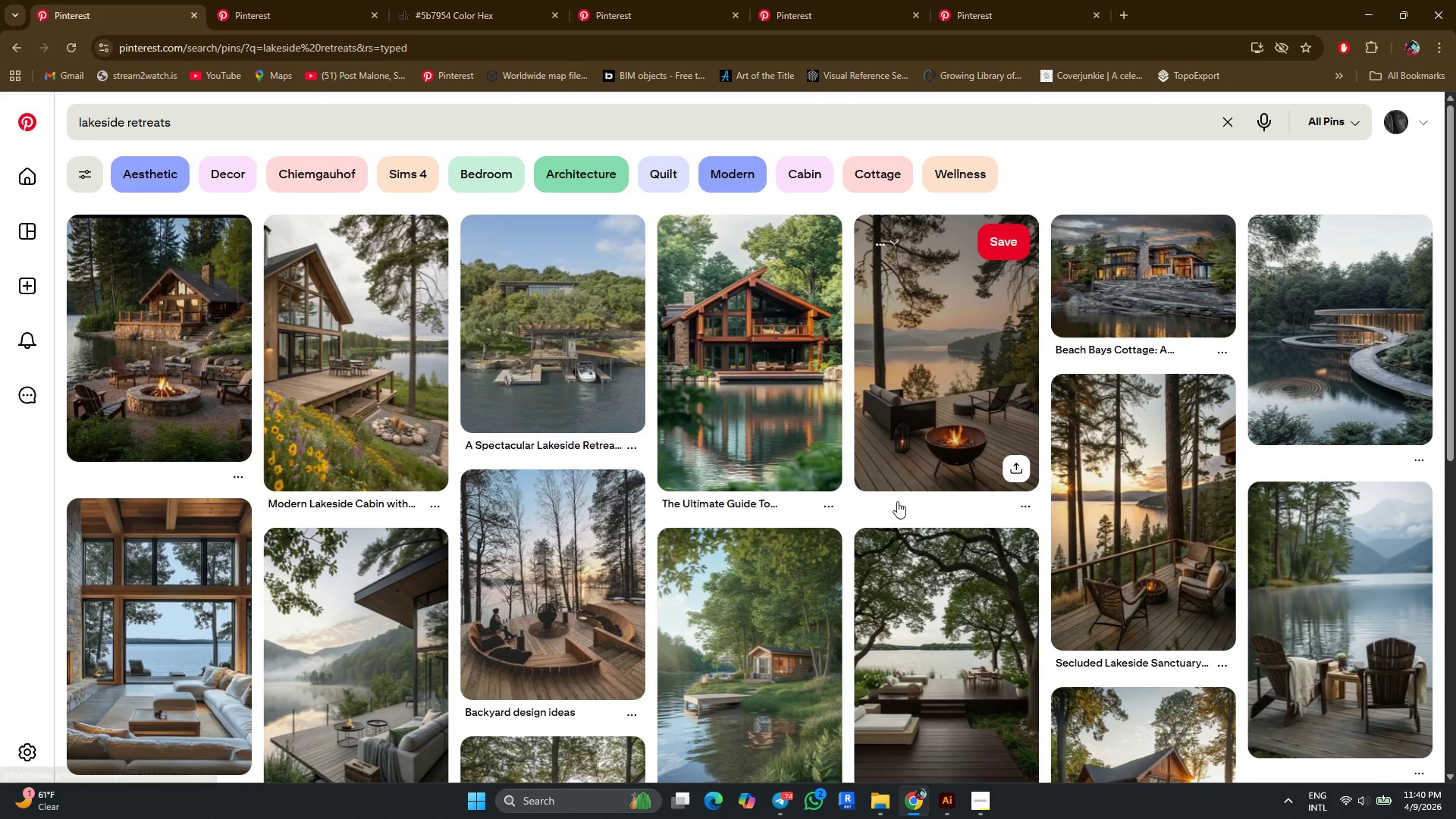 
scroll: coordinate [897, 501], scroll_direction: none, amount: 0.0
 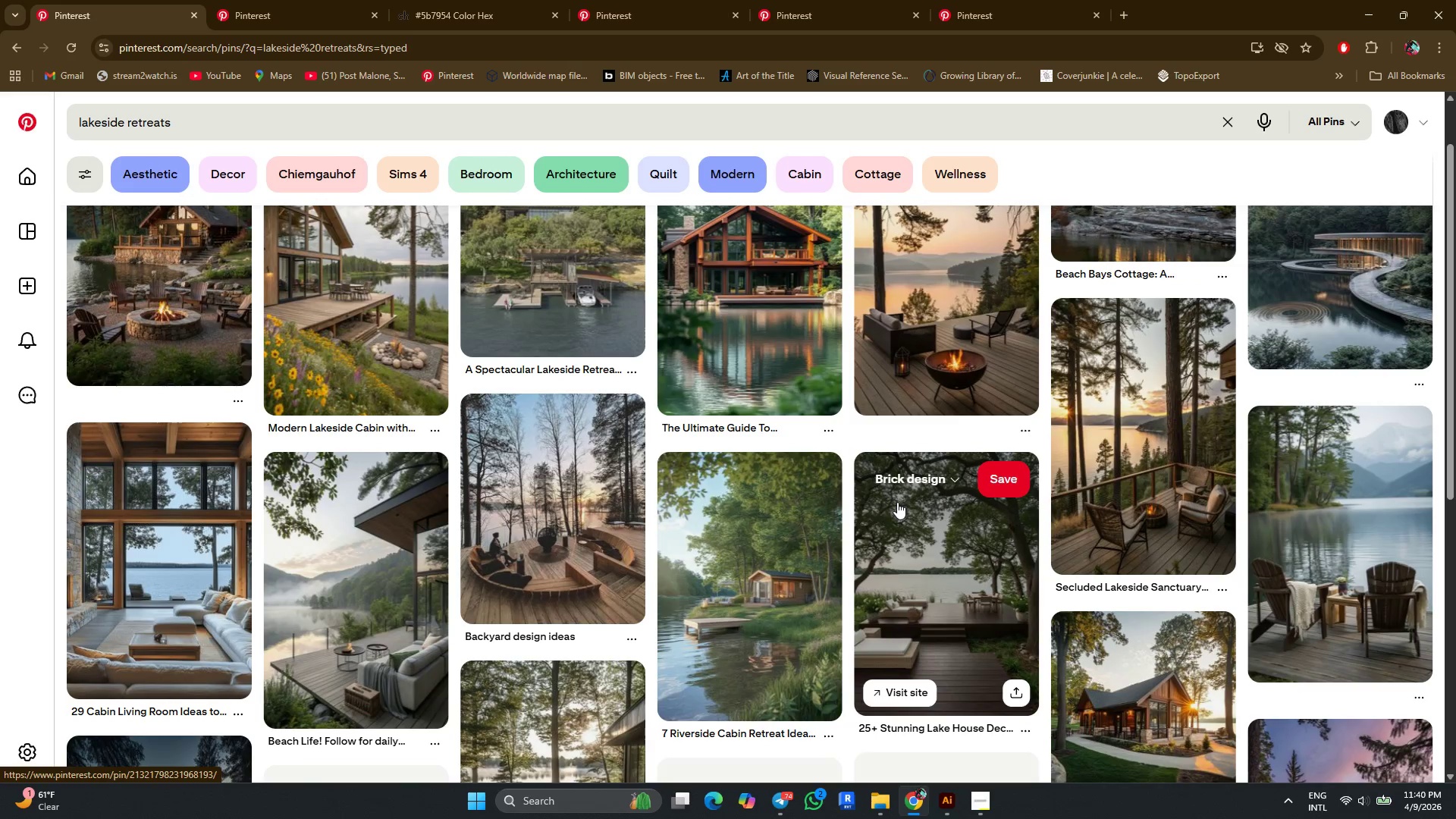 
scroll: coordinate [897, 502], scroll_direction: down, amount: 4.0
 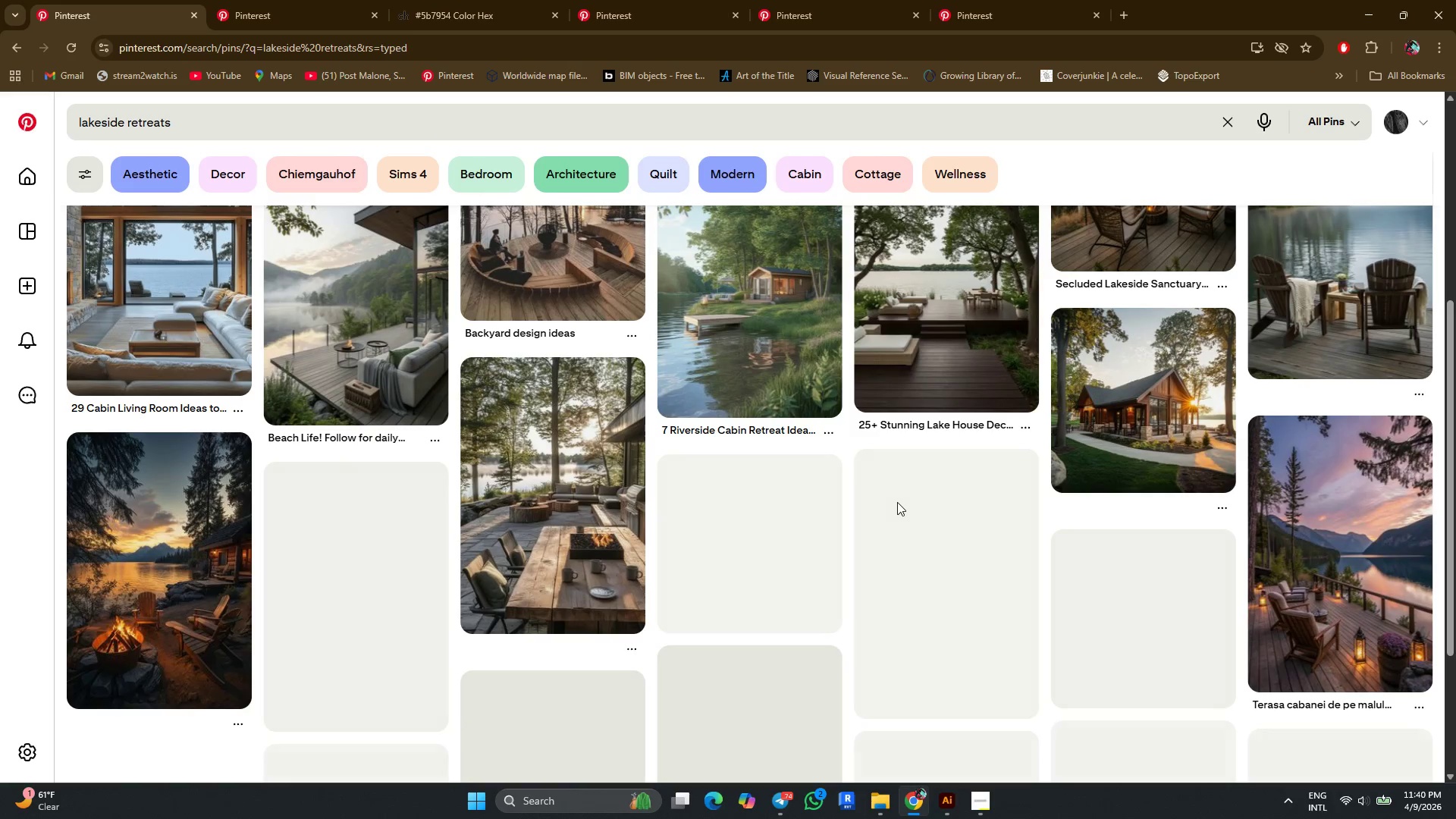 
scroll: coordinate [896, 504], scroll_direction: up, amount: 4.0
 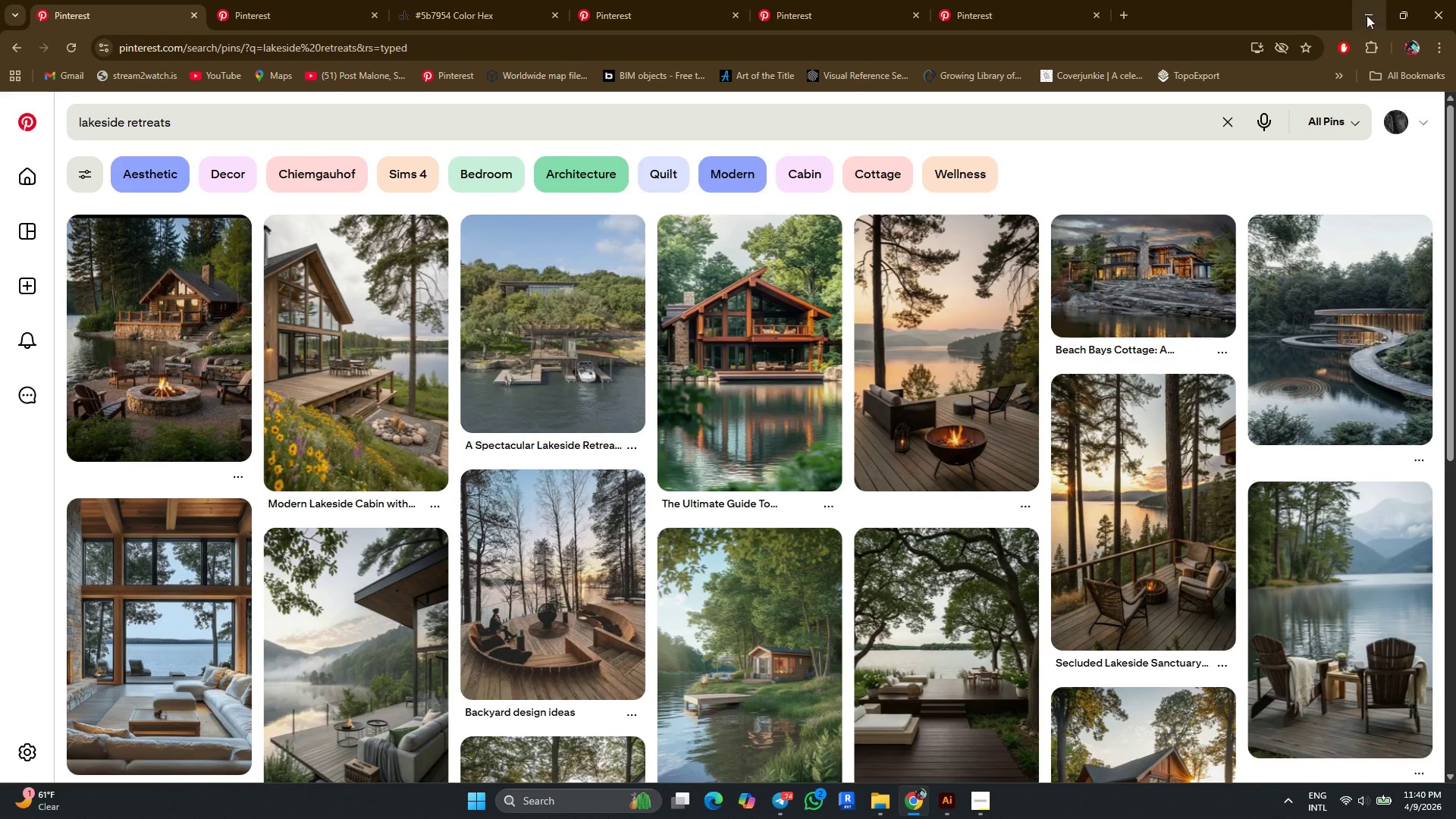 
wait(6.22)
 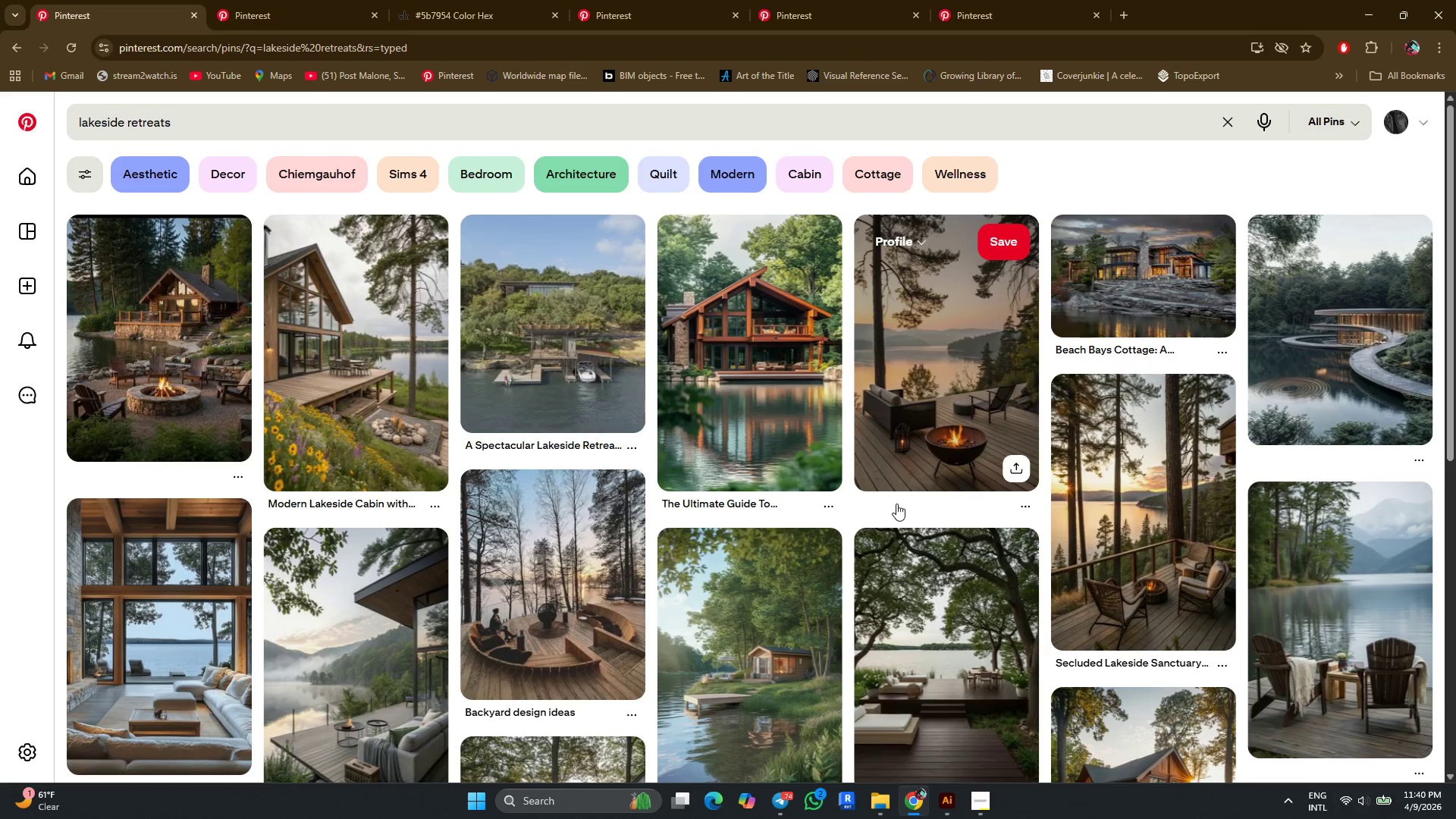 
hold_key(key=AltLeft, duration=0.42)
 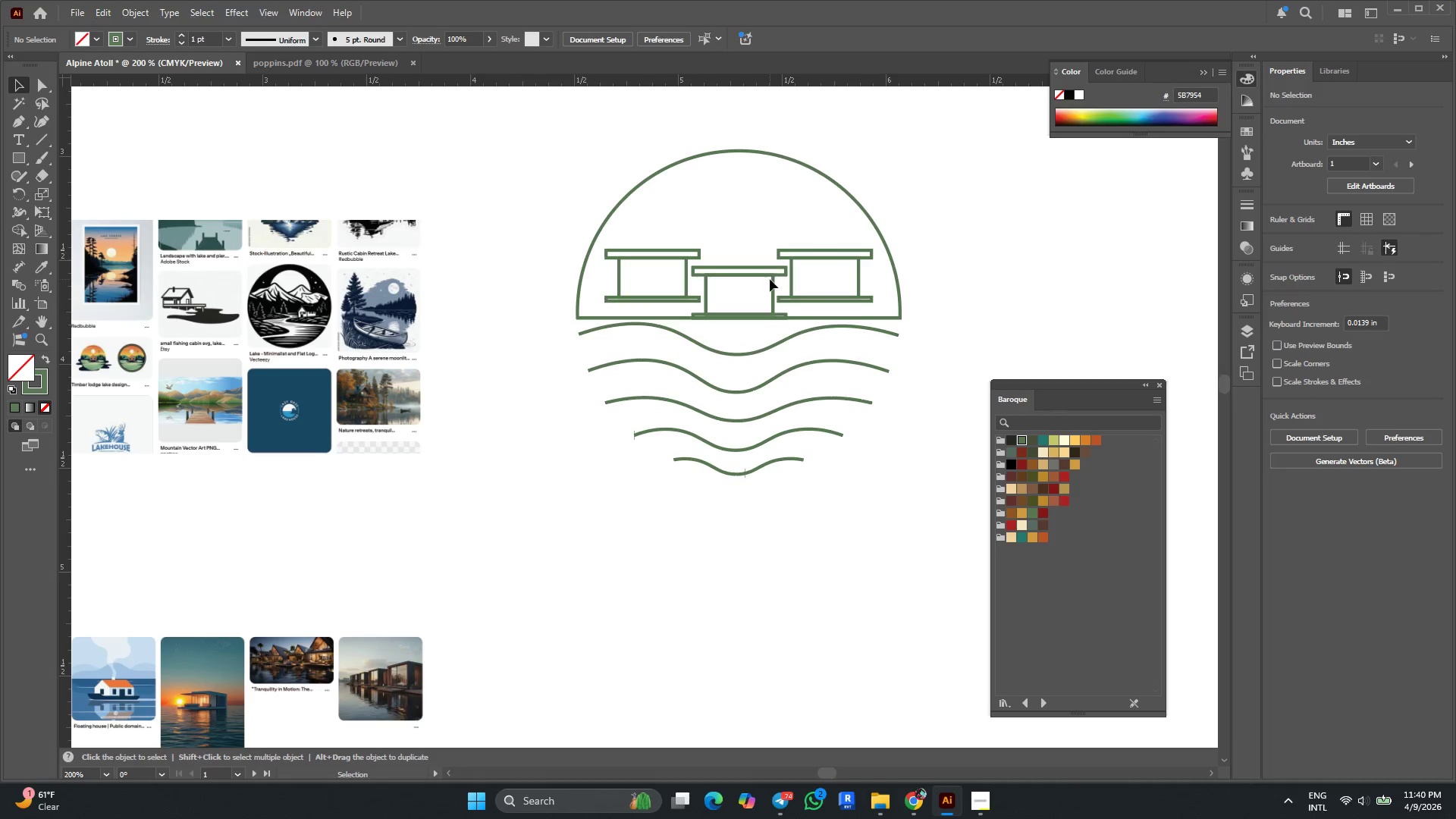 
key(Alt+AltLeft)
 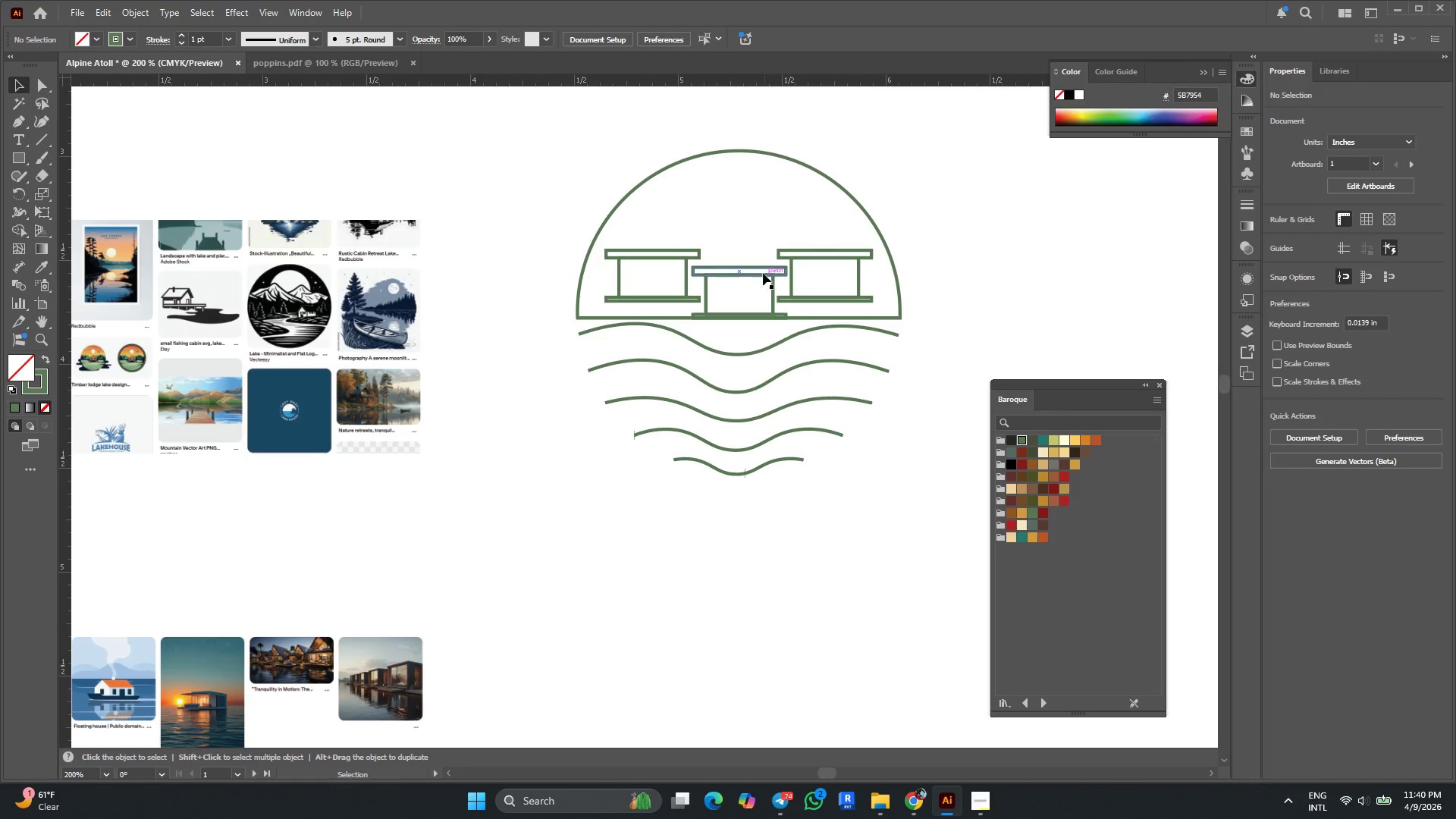 
scroll: coordinate [768, 259], scroll_direction: up, amount: 1.0
 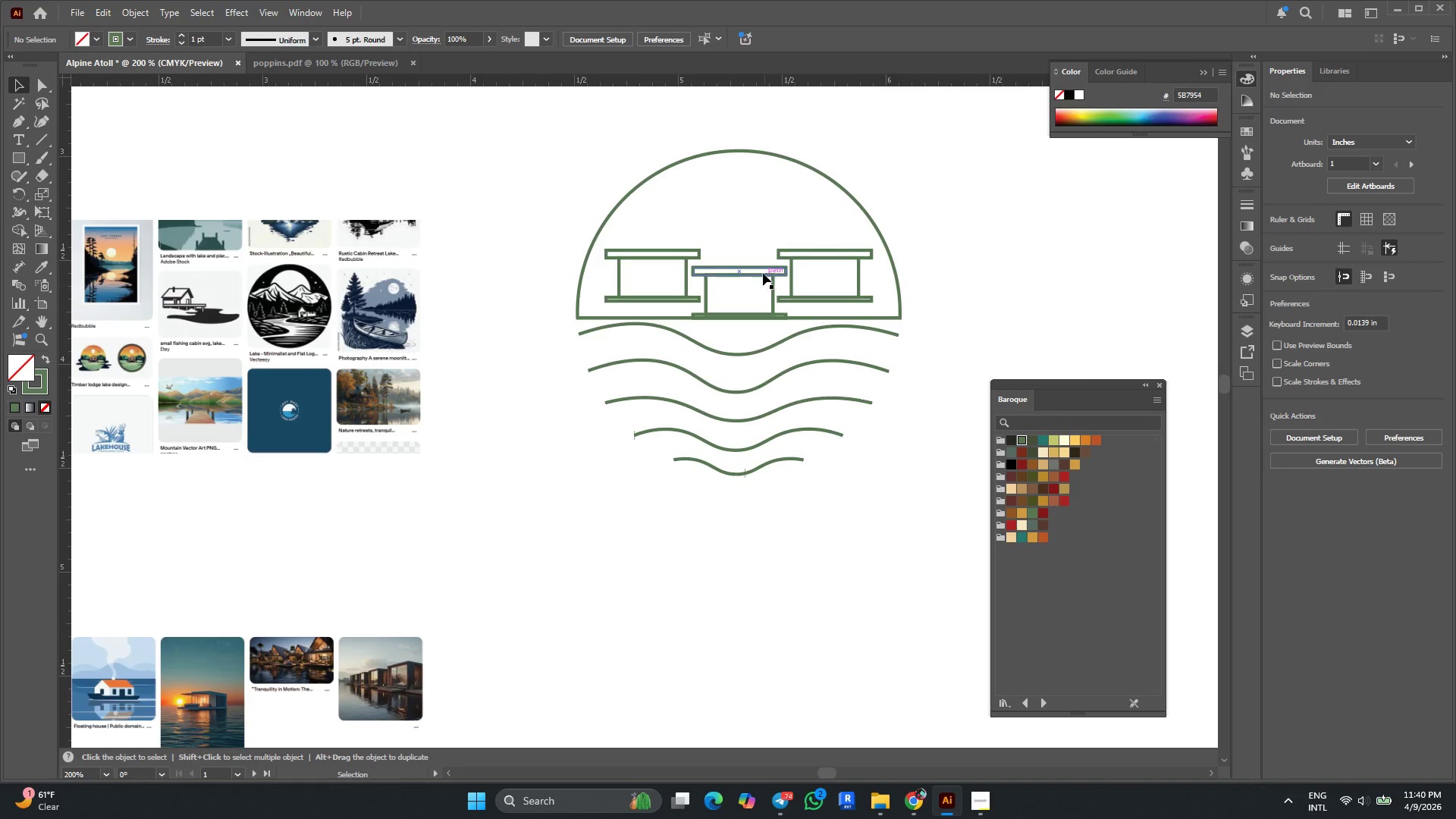 
hold_key(key=AltLeft, duration=0.36)
 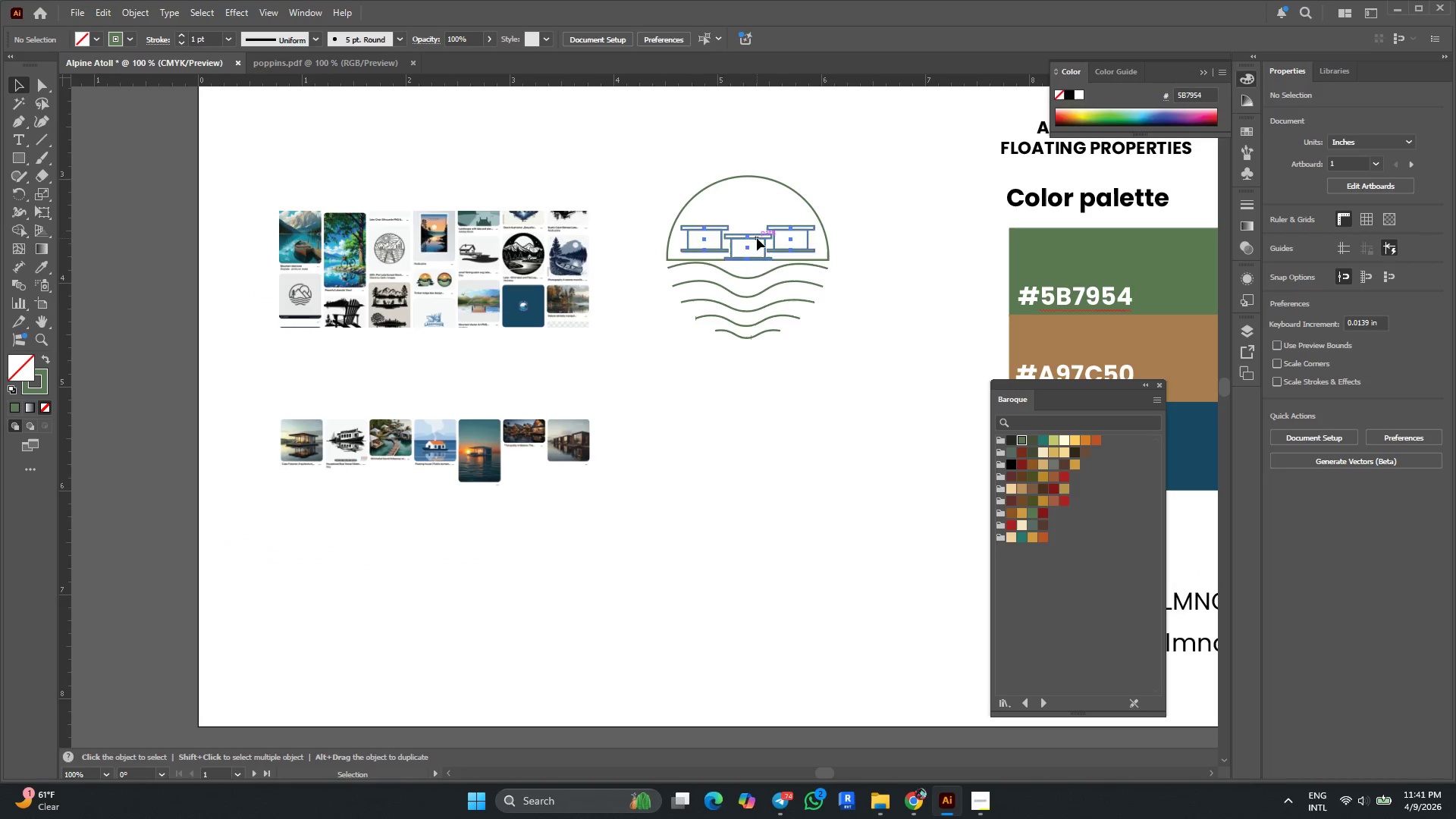 
scroll: coordinate [757, 238], scroll_direction: down, amount: 4.0
 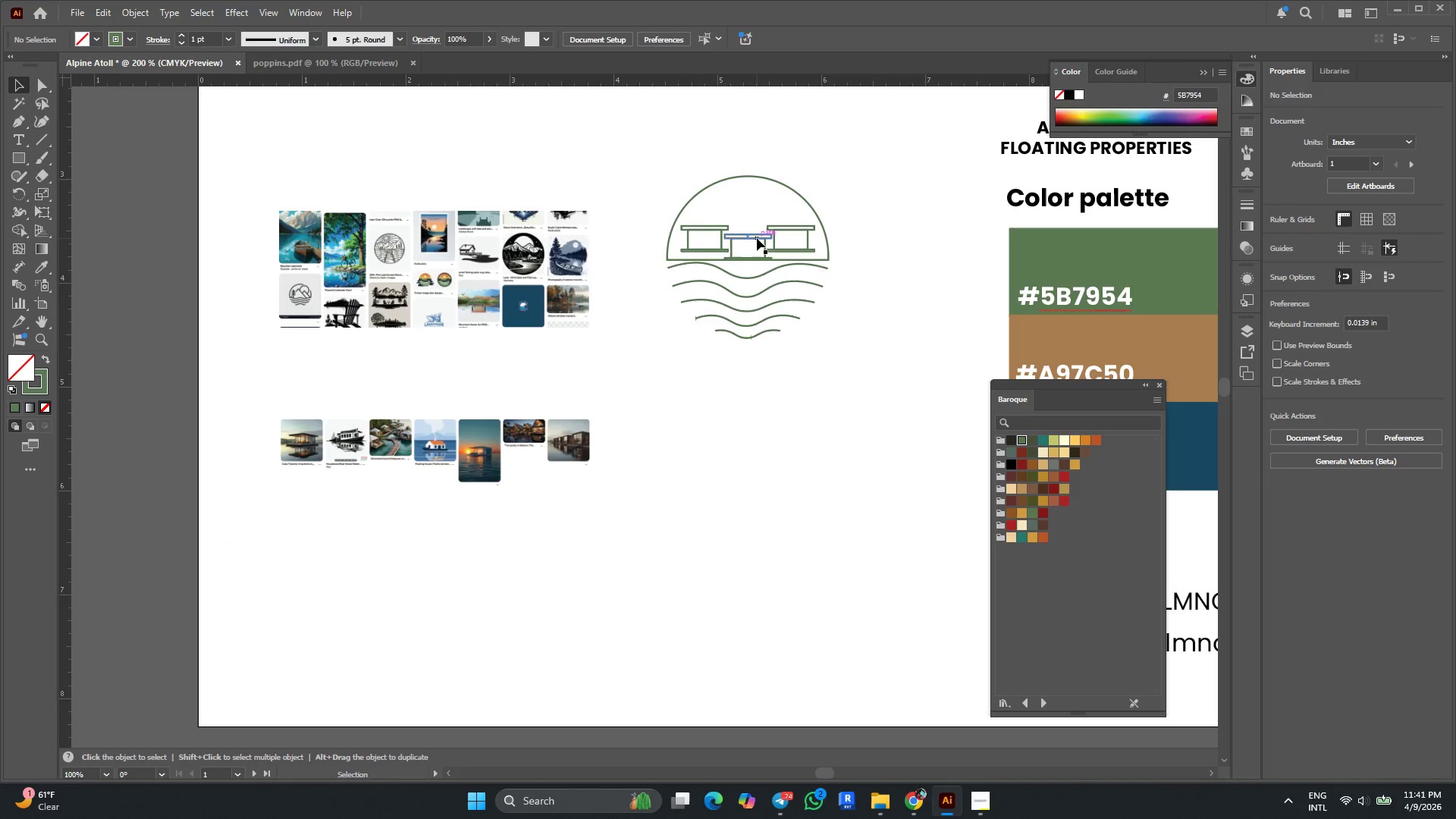 
left_click_drag(start_coordinate=[757, 238], to_coordinate=[754, 394])
 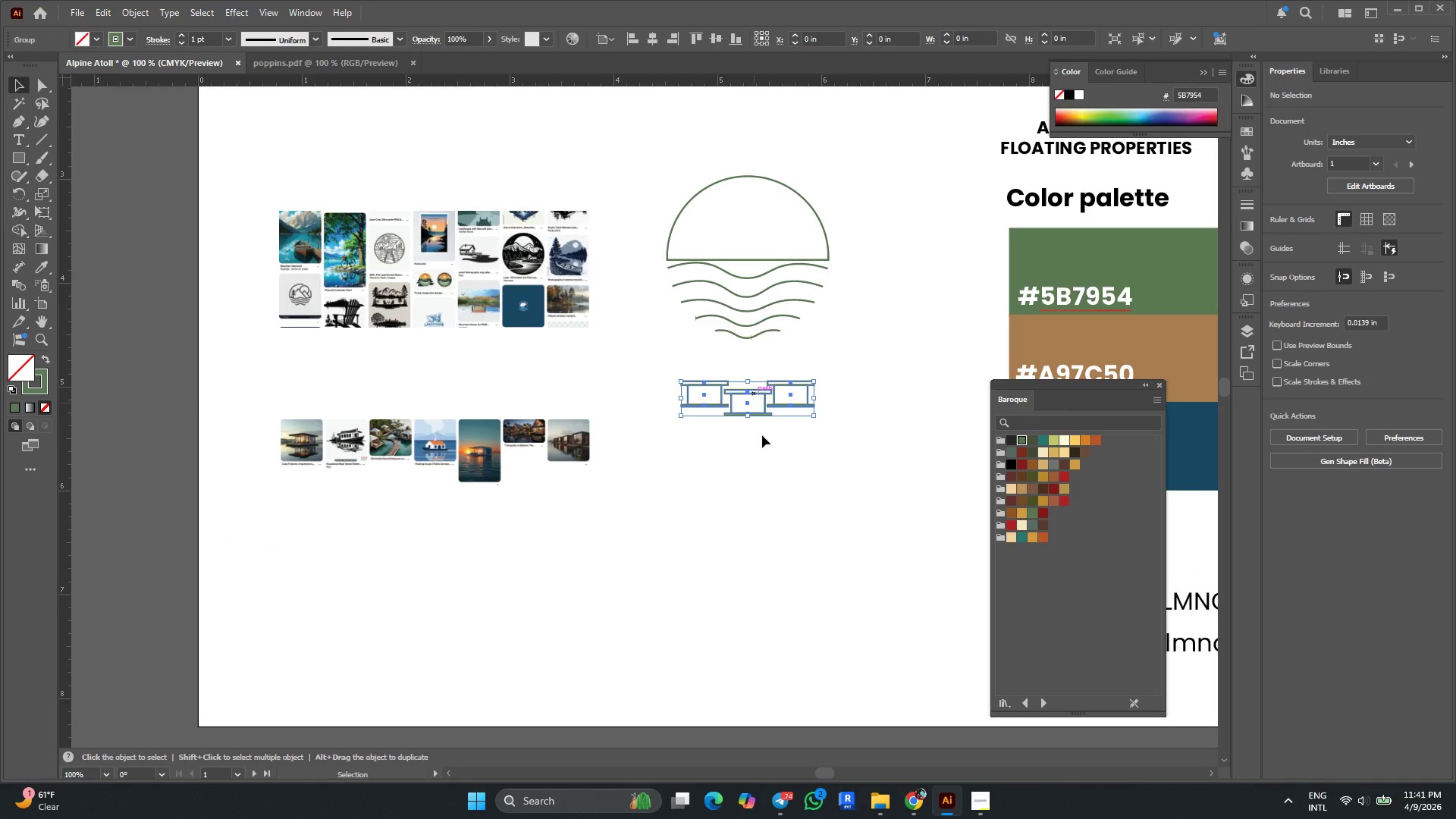 
key(Alt+AltLeft)
 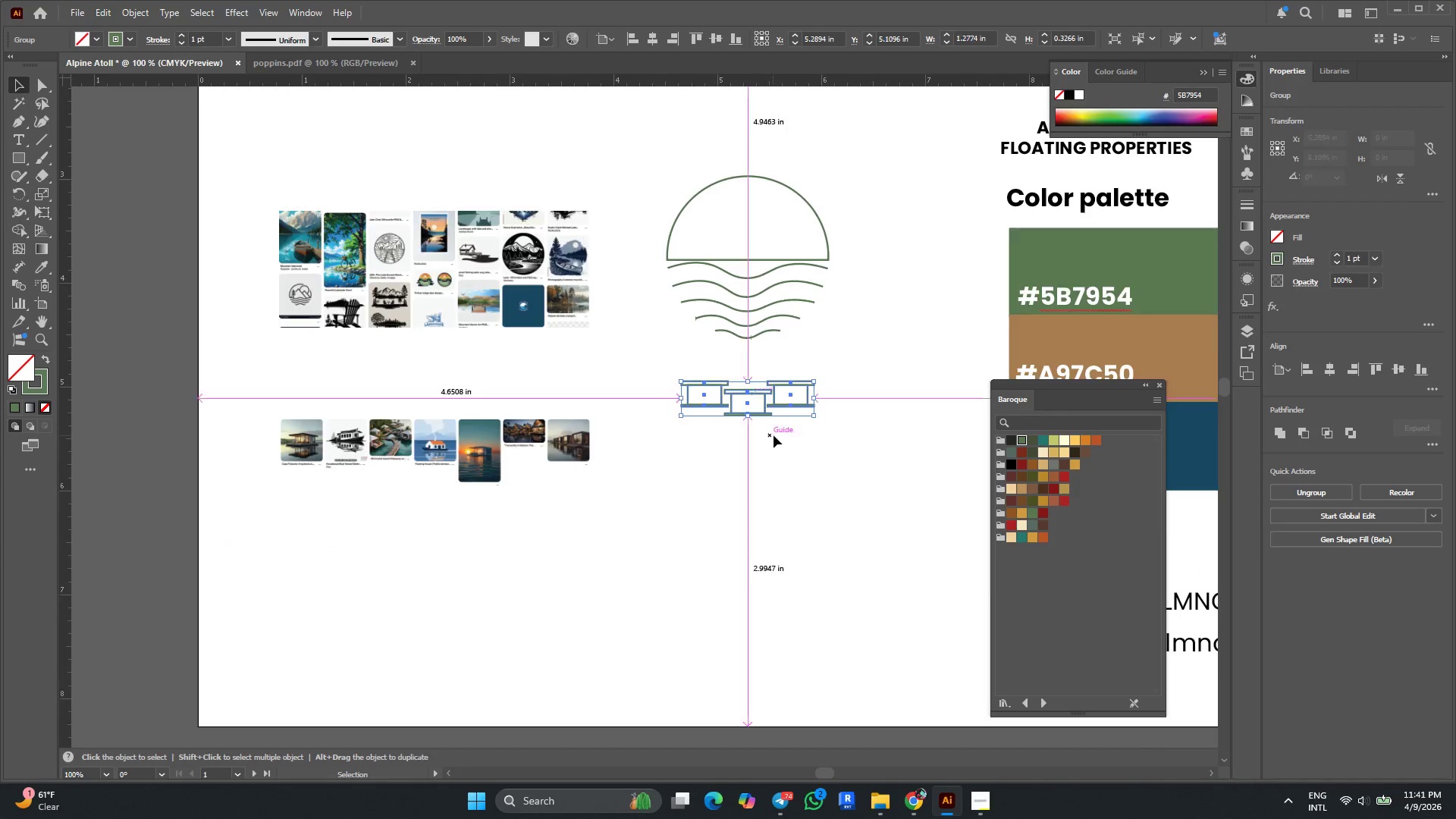 
scroll: coordinate [780, 435], scroll_direction: up, amount: 3.0
 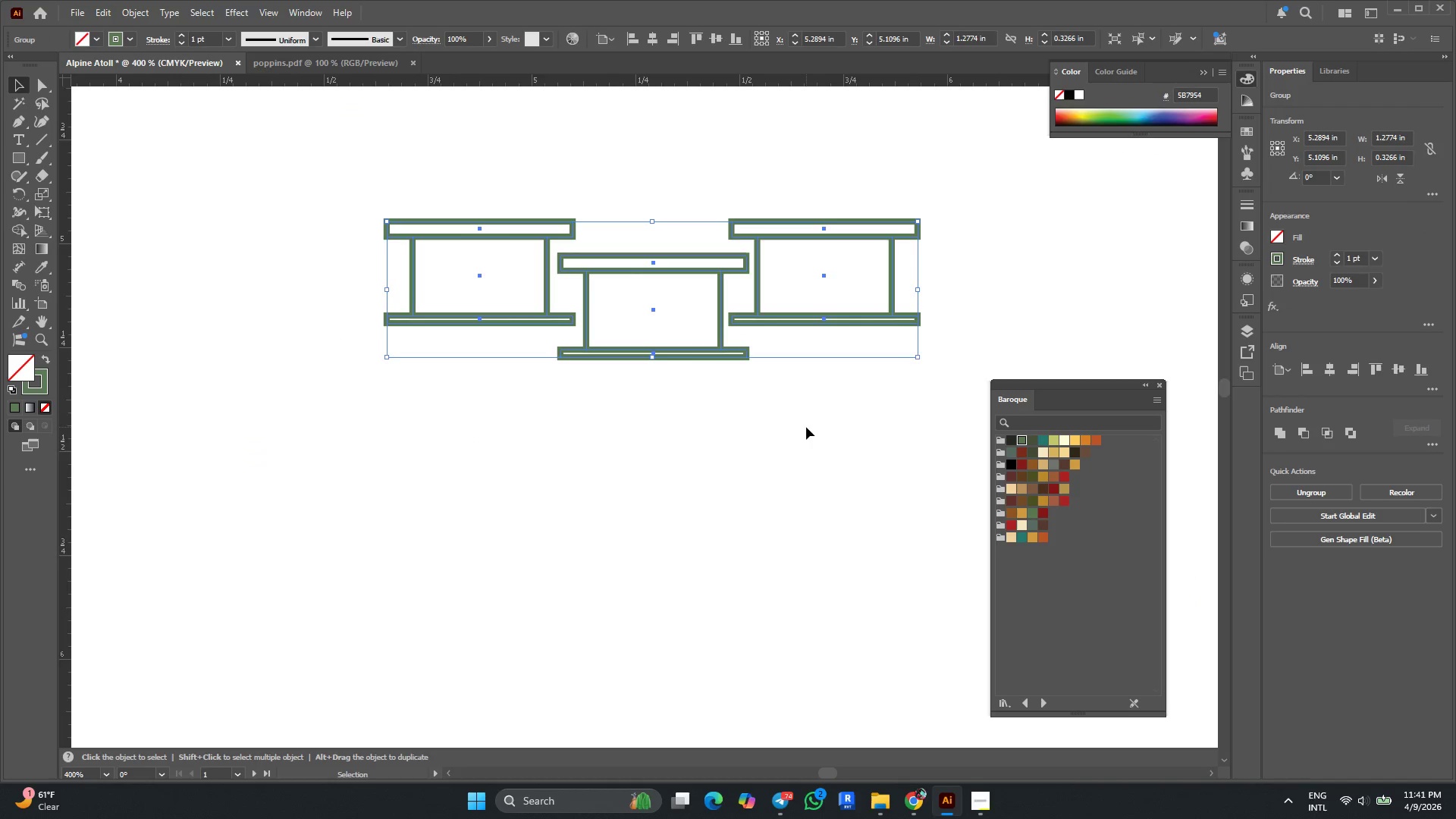 
left_click([806, 423])
 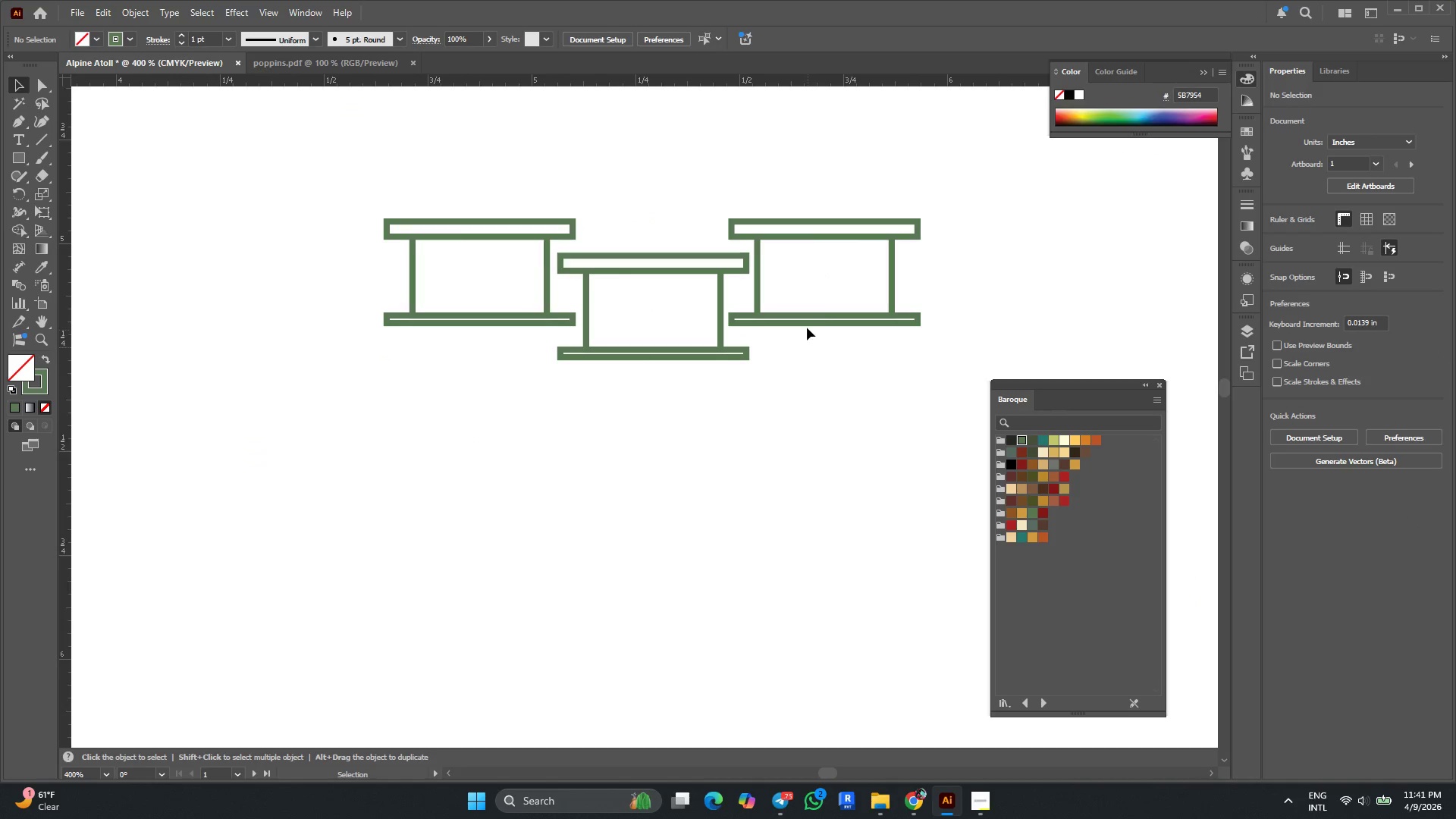 
left_click([807, 319])
 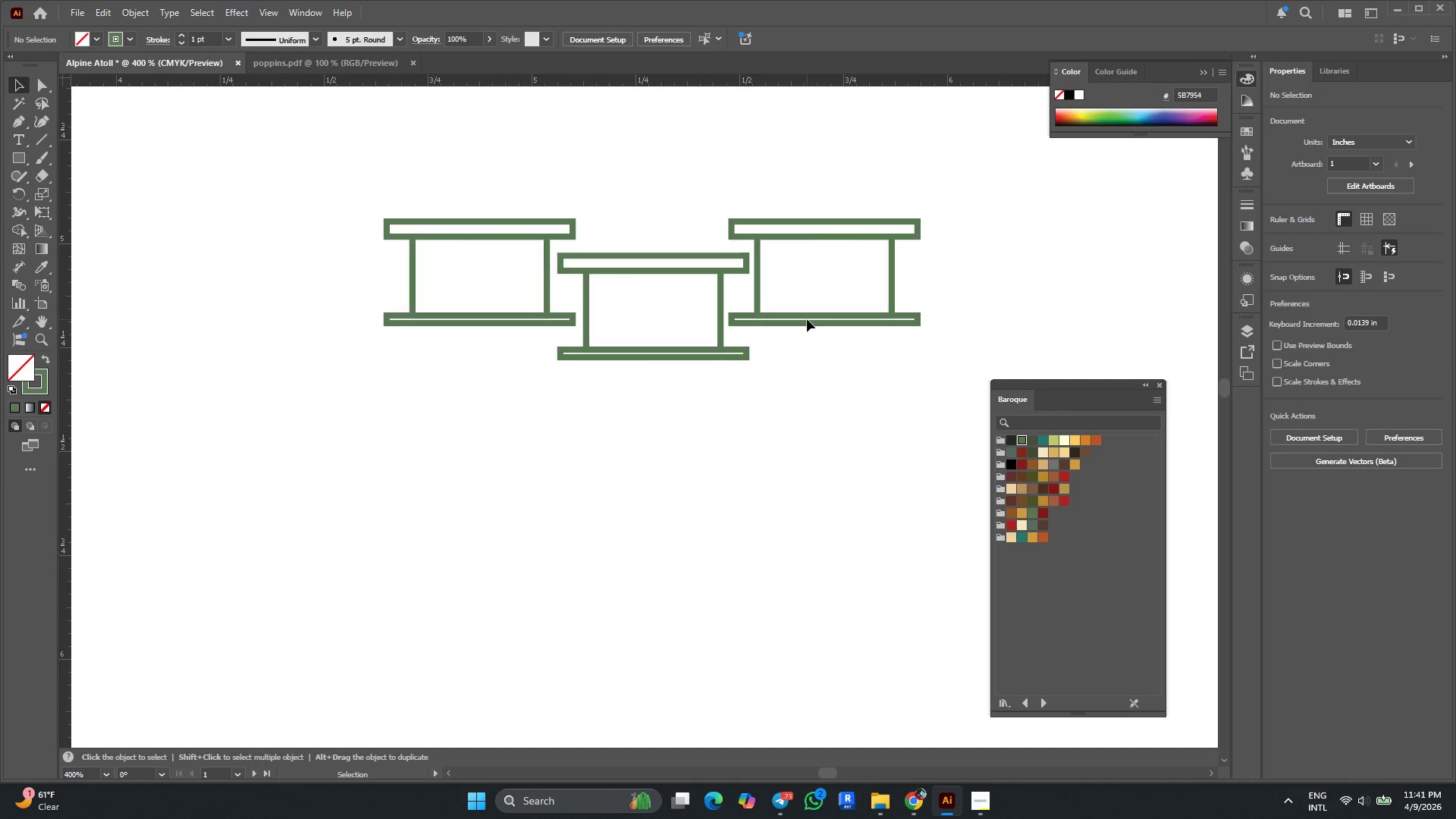 
right_click([807, 319])
 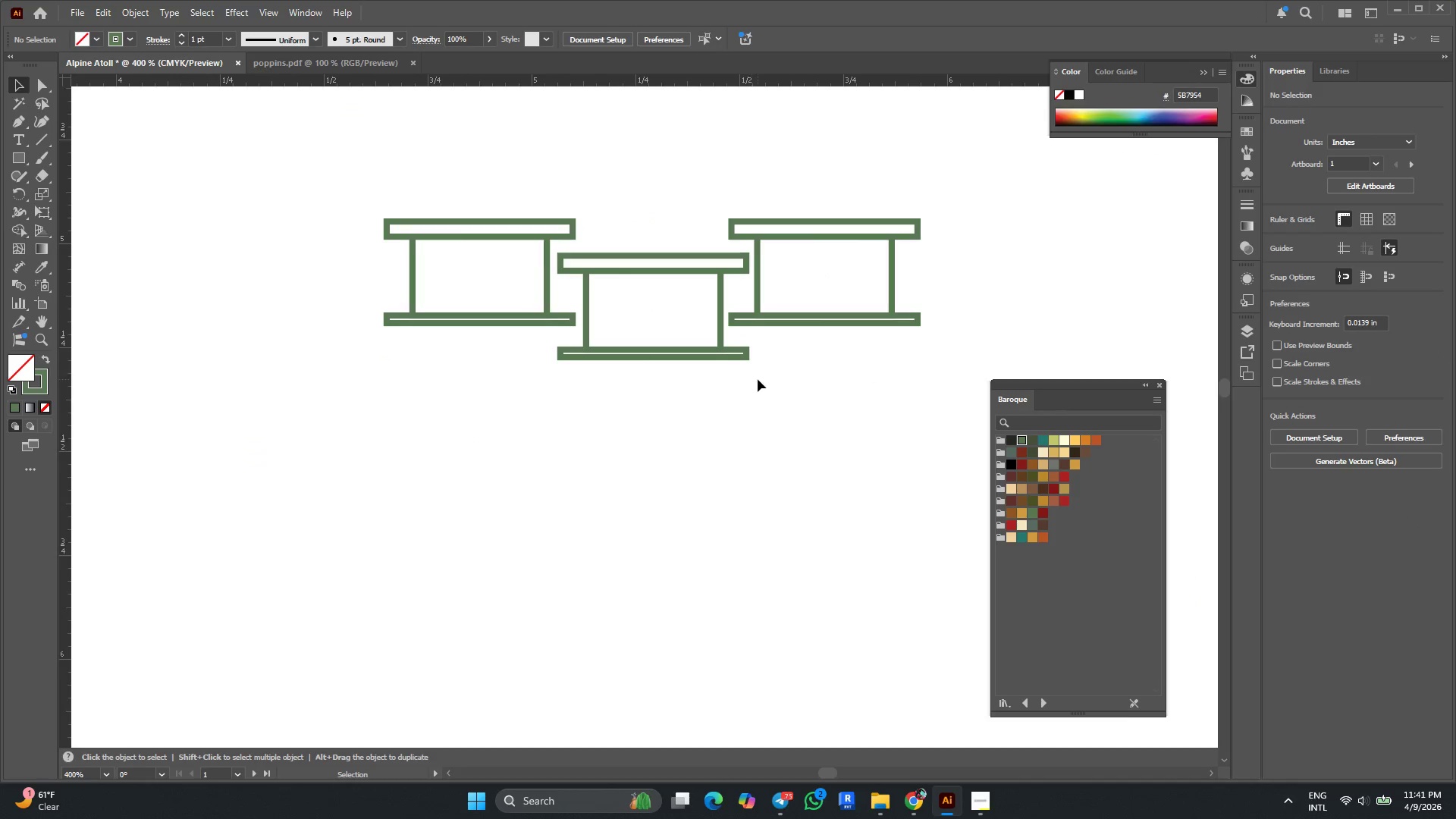 
left_click([734, 356])
 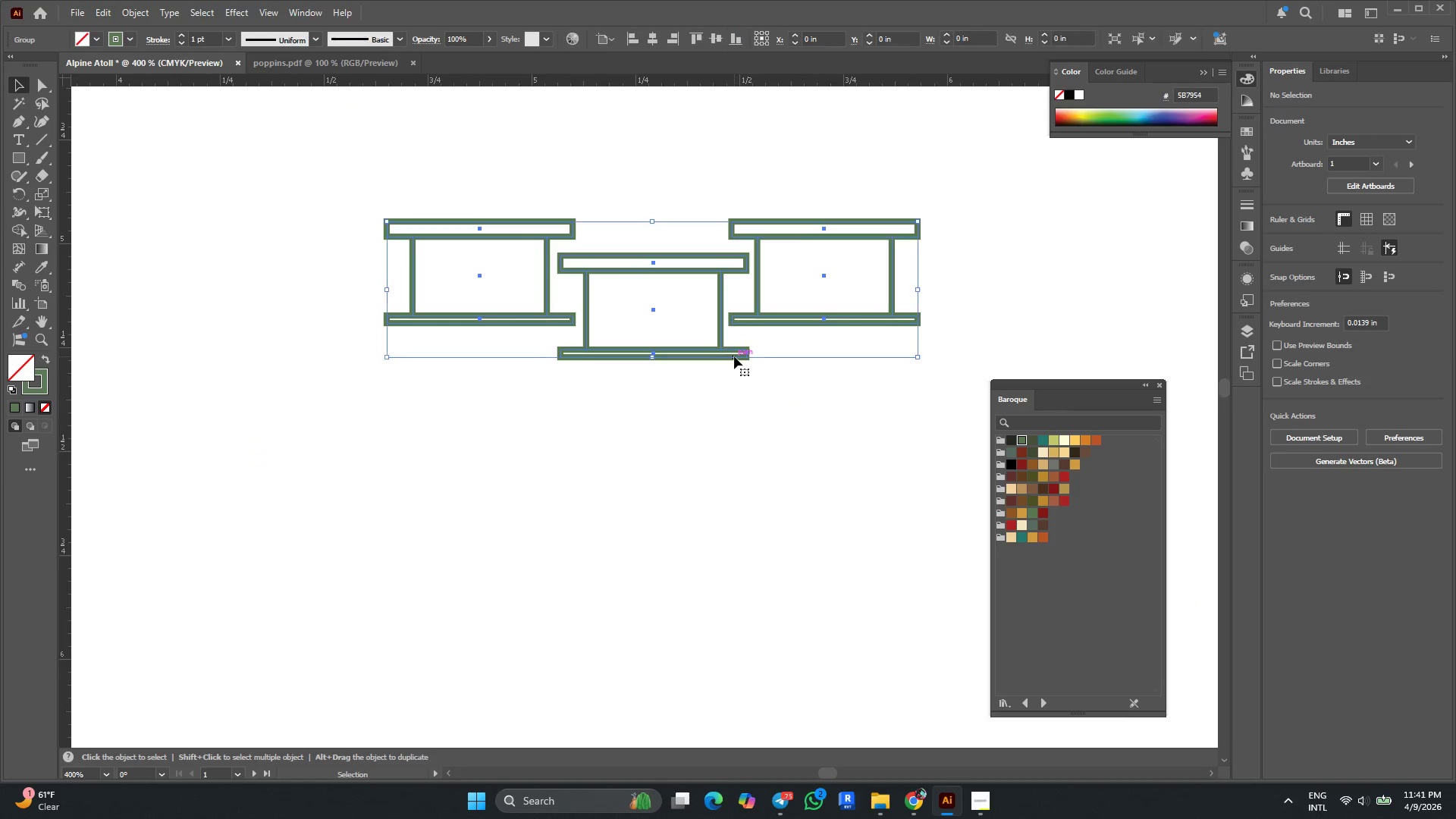 
right_click([734, 356])
 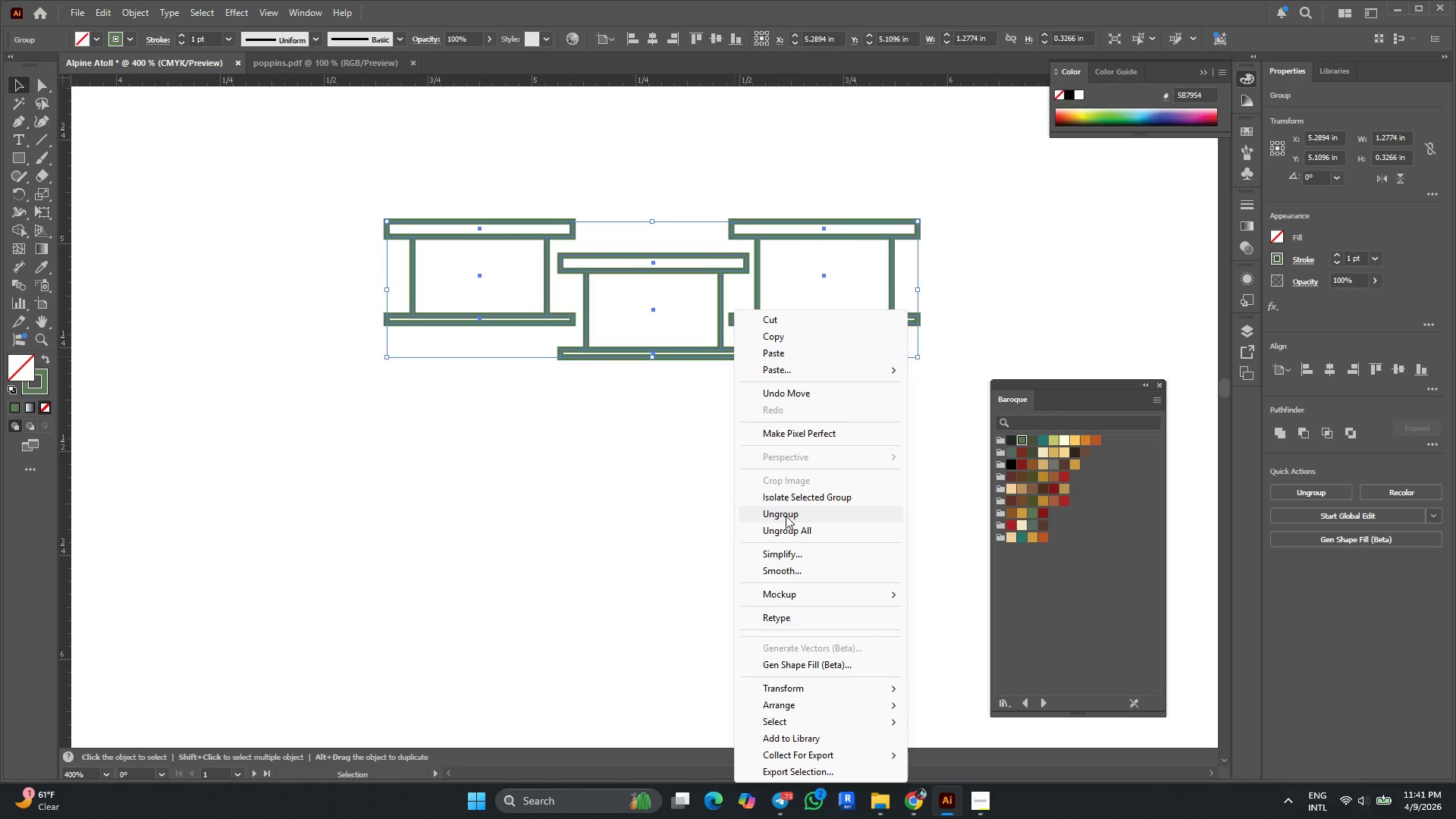 
left_click([786, 516])
 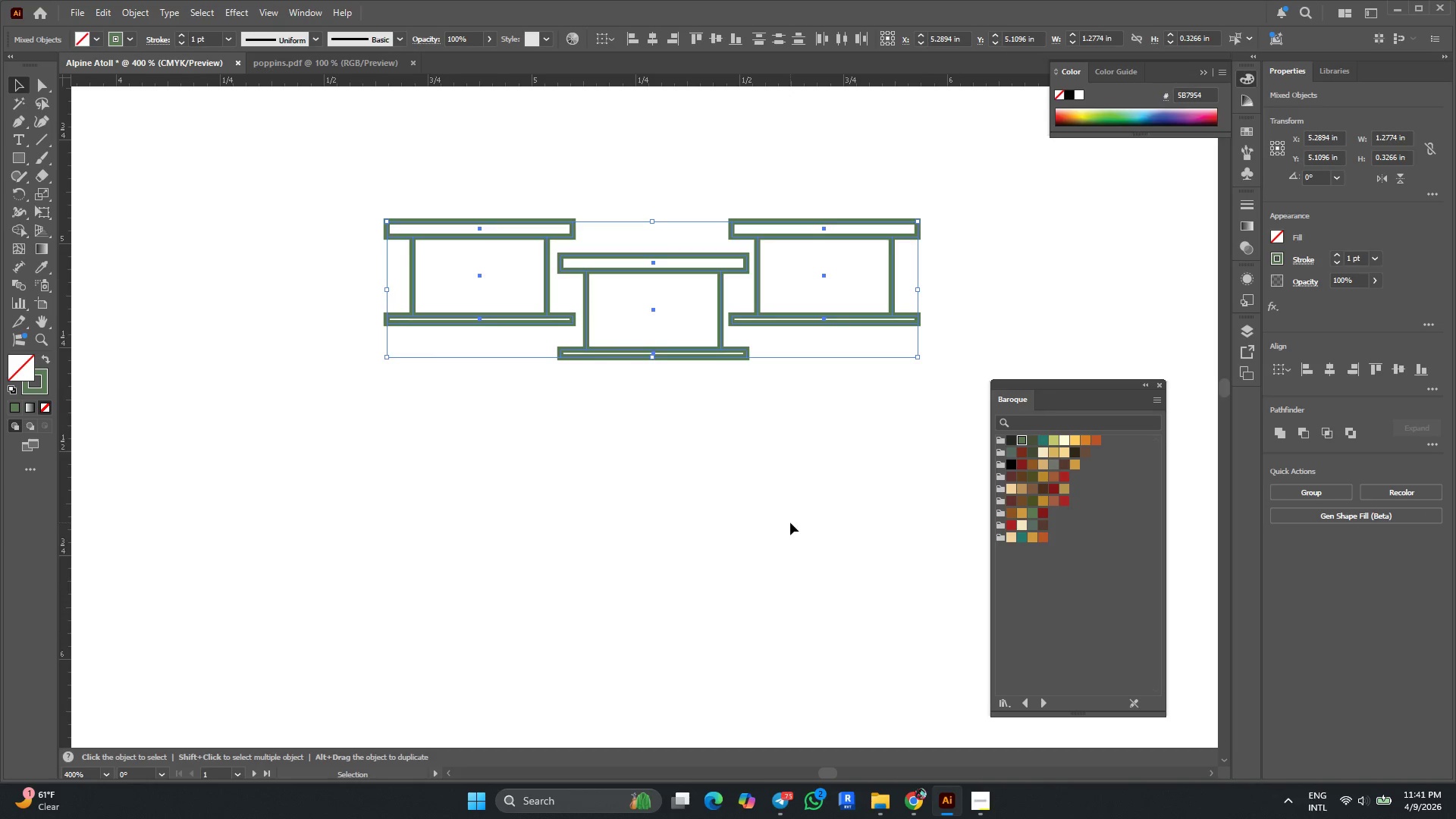 
wait(5.22)
 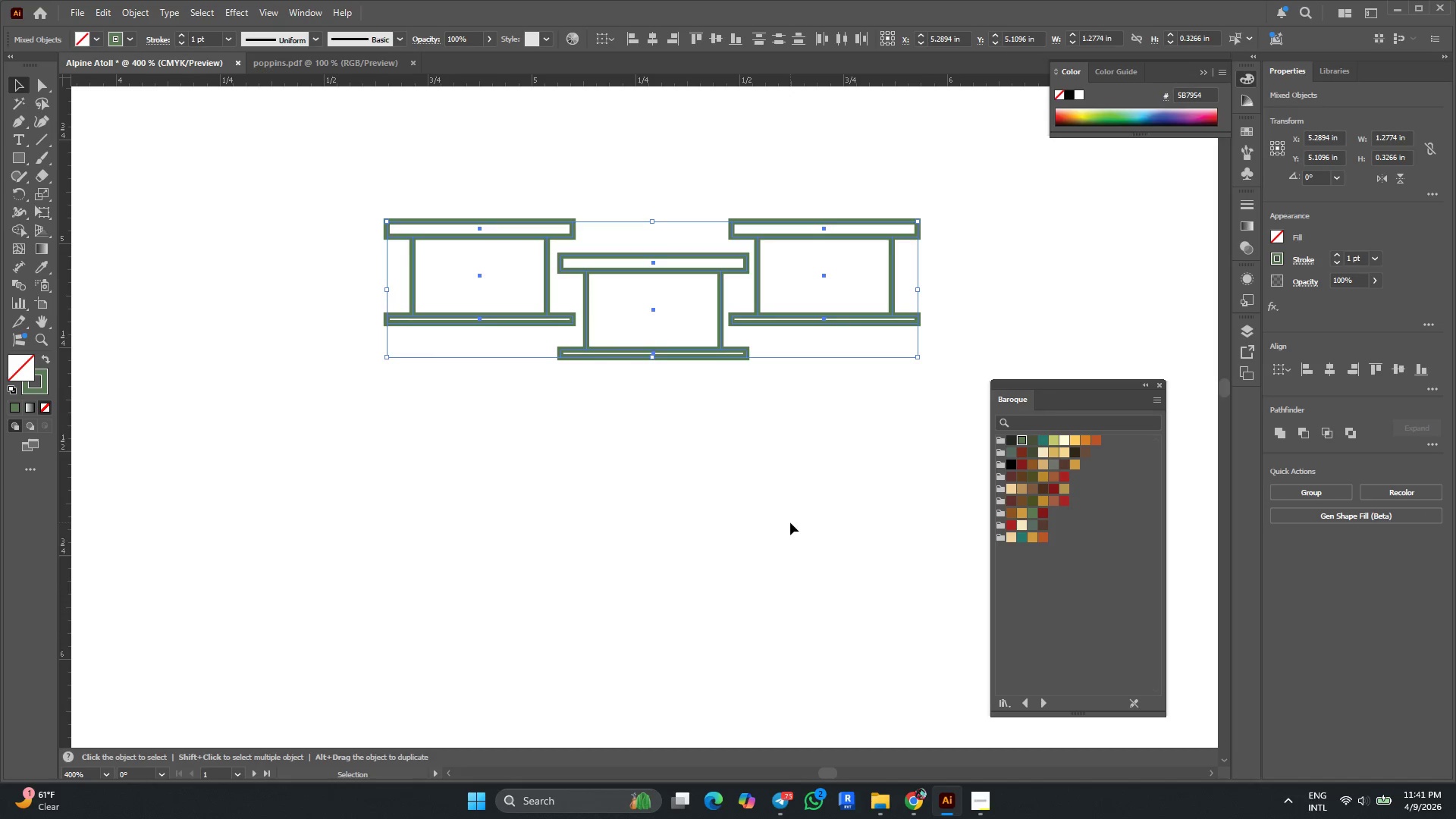 
left_click([984, 802])